 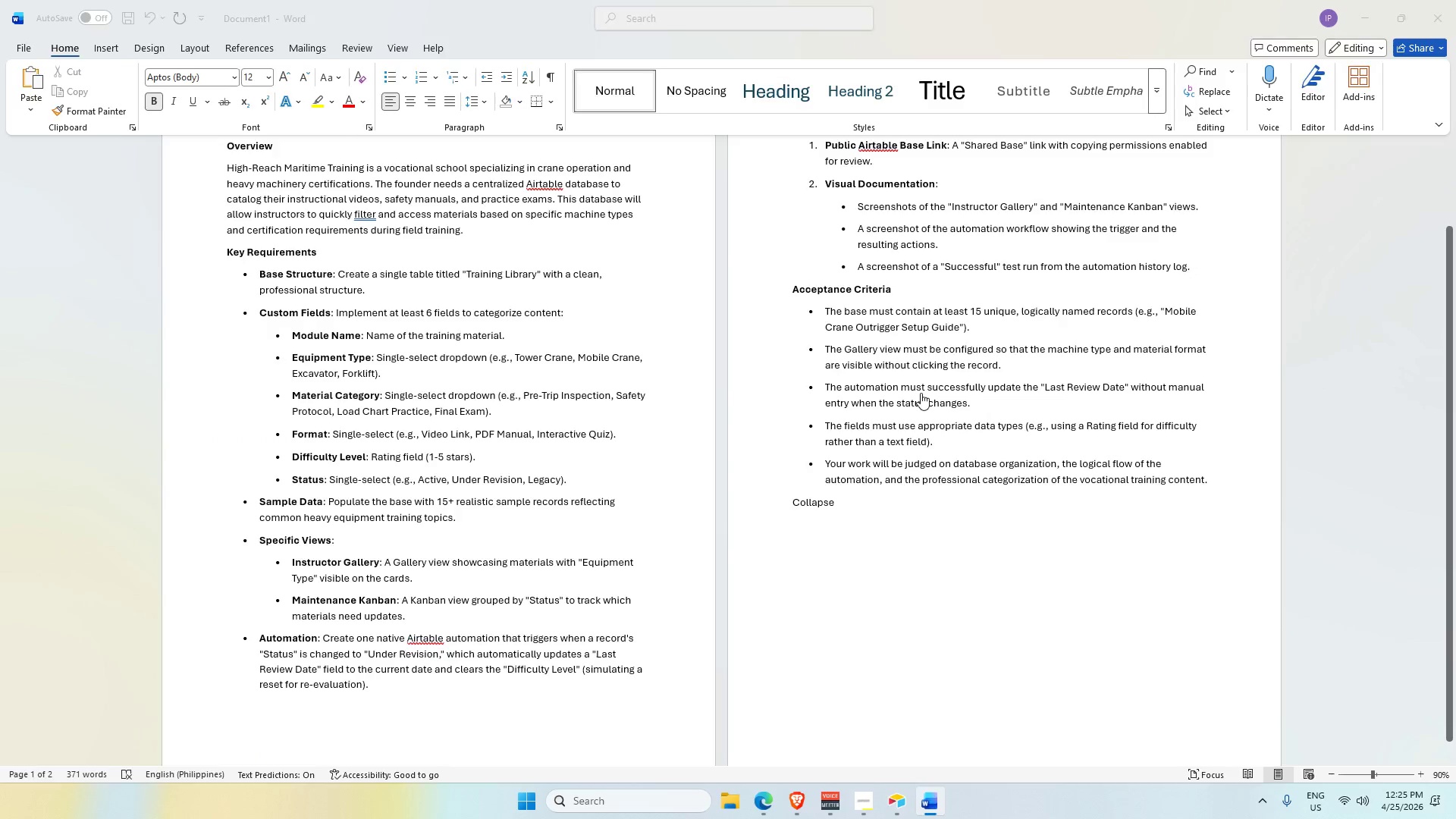 
key(Alt+Tab)
 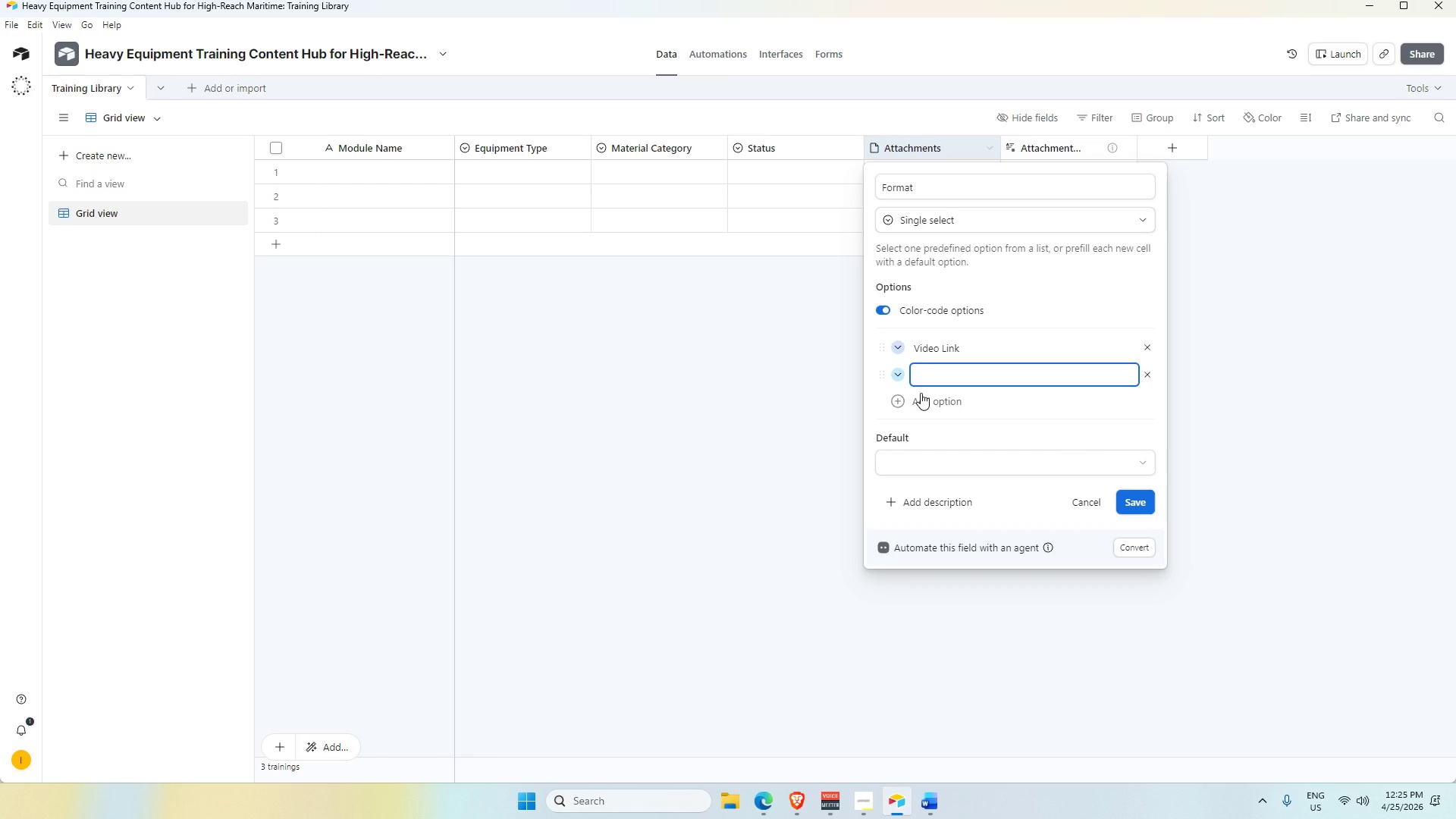 
type(PDF Manuw)
key(Backspace)
type(al)
 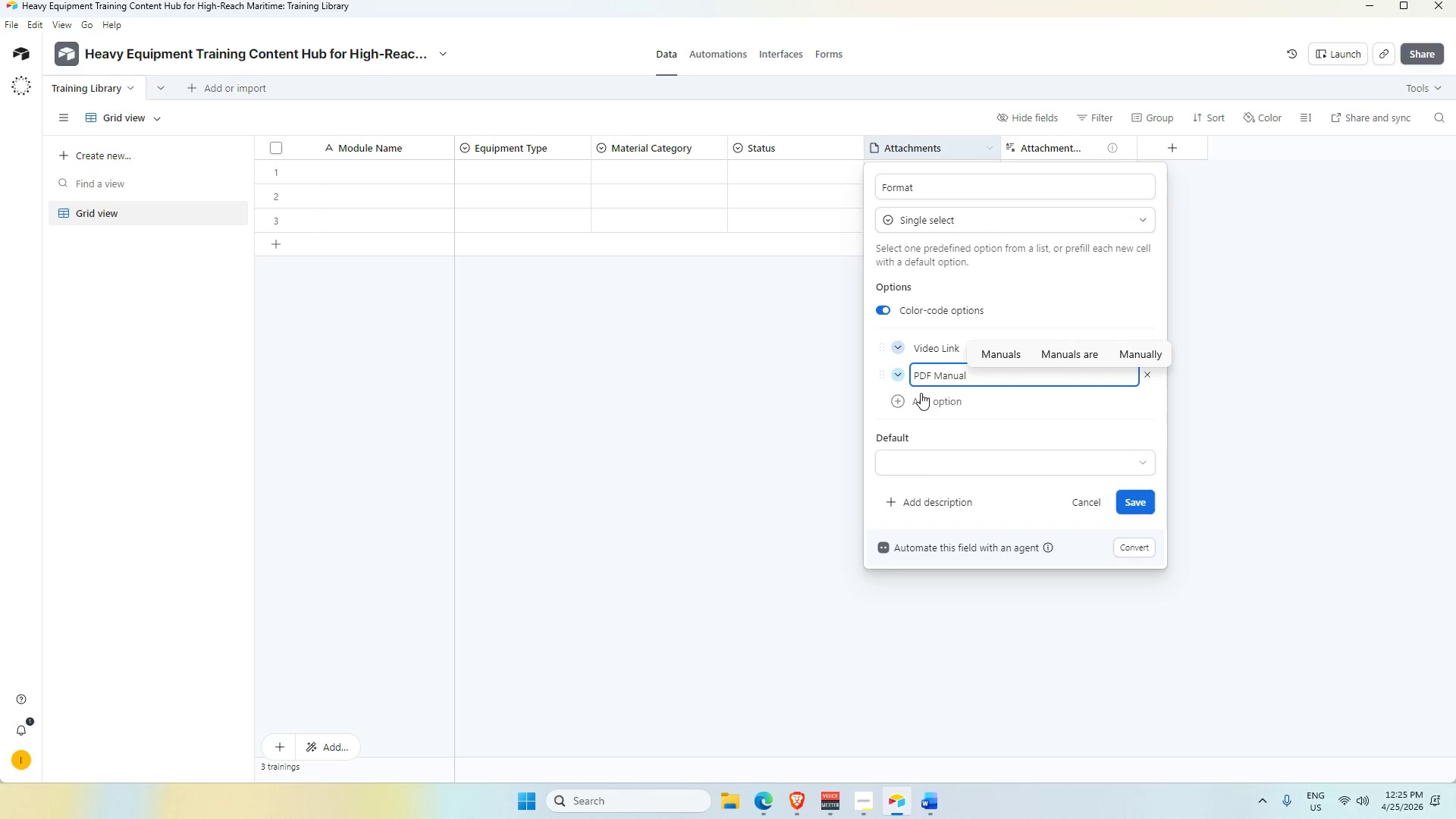 
key(Enter)
 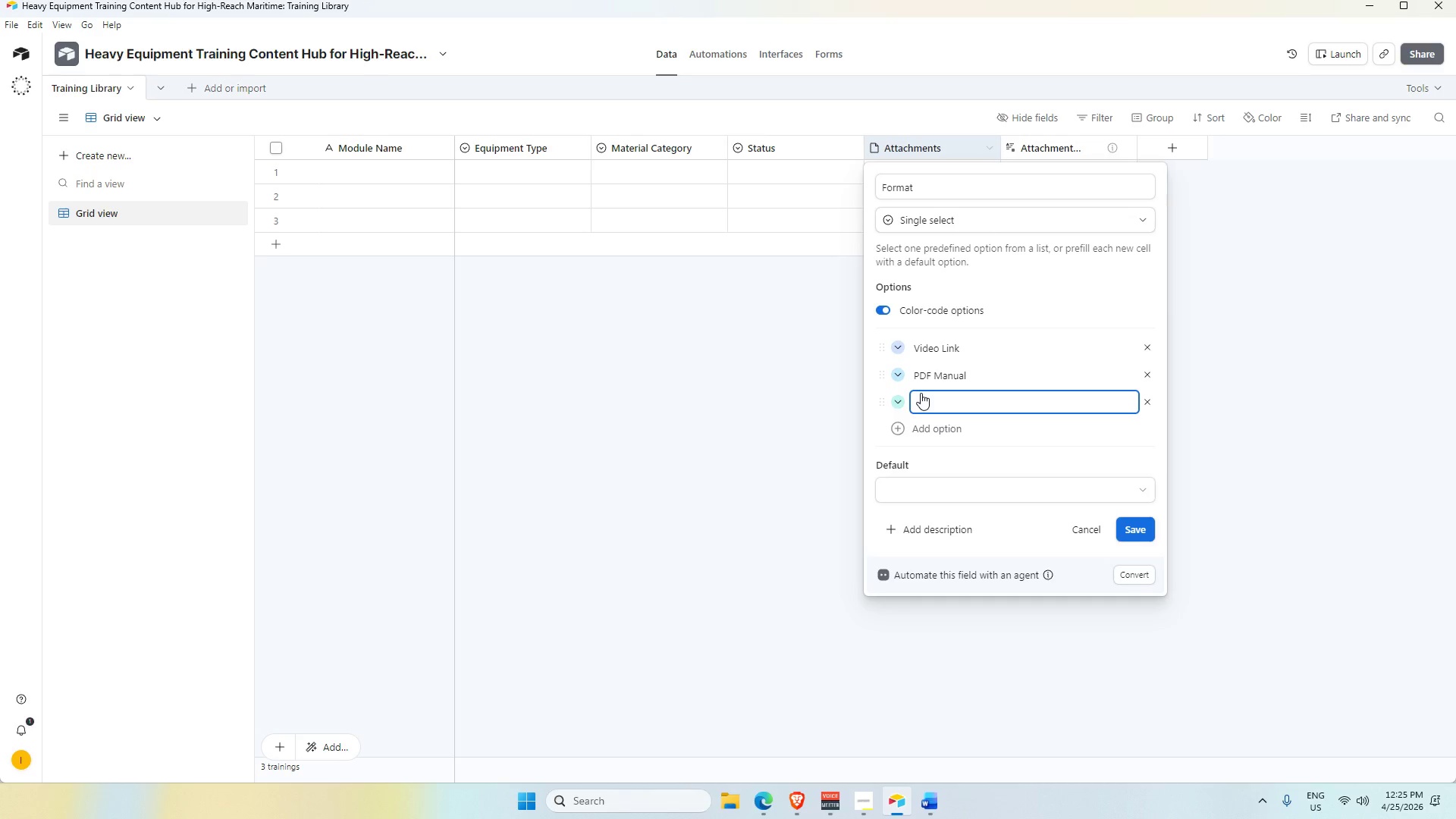 
key(Alt+AltLeft)
 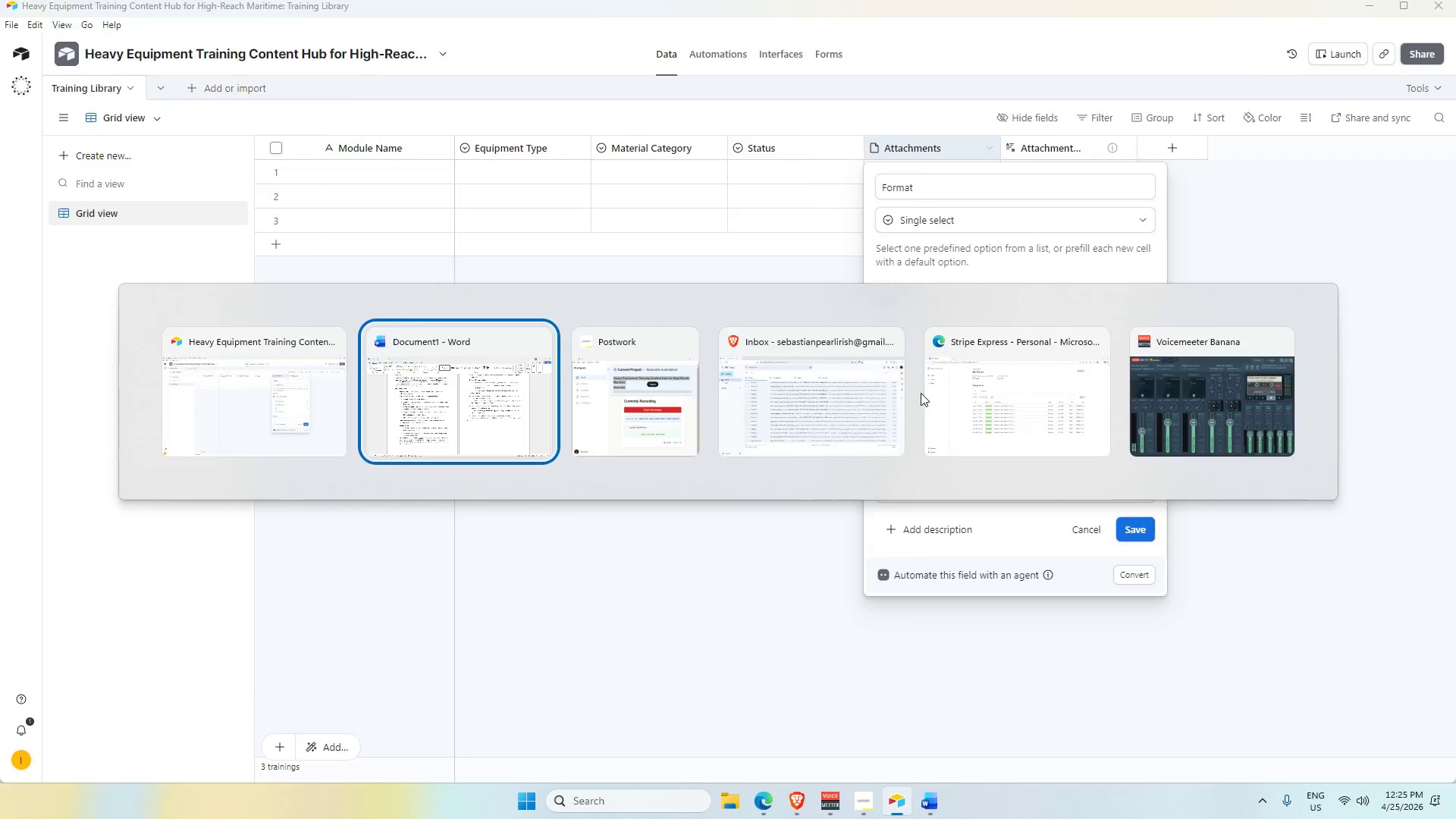 
key(Alt+Tab)
 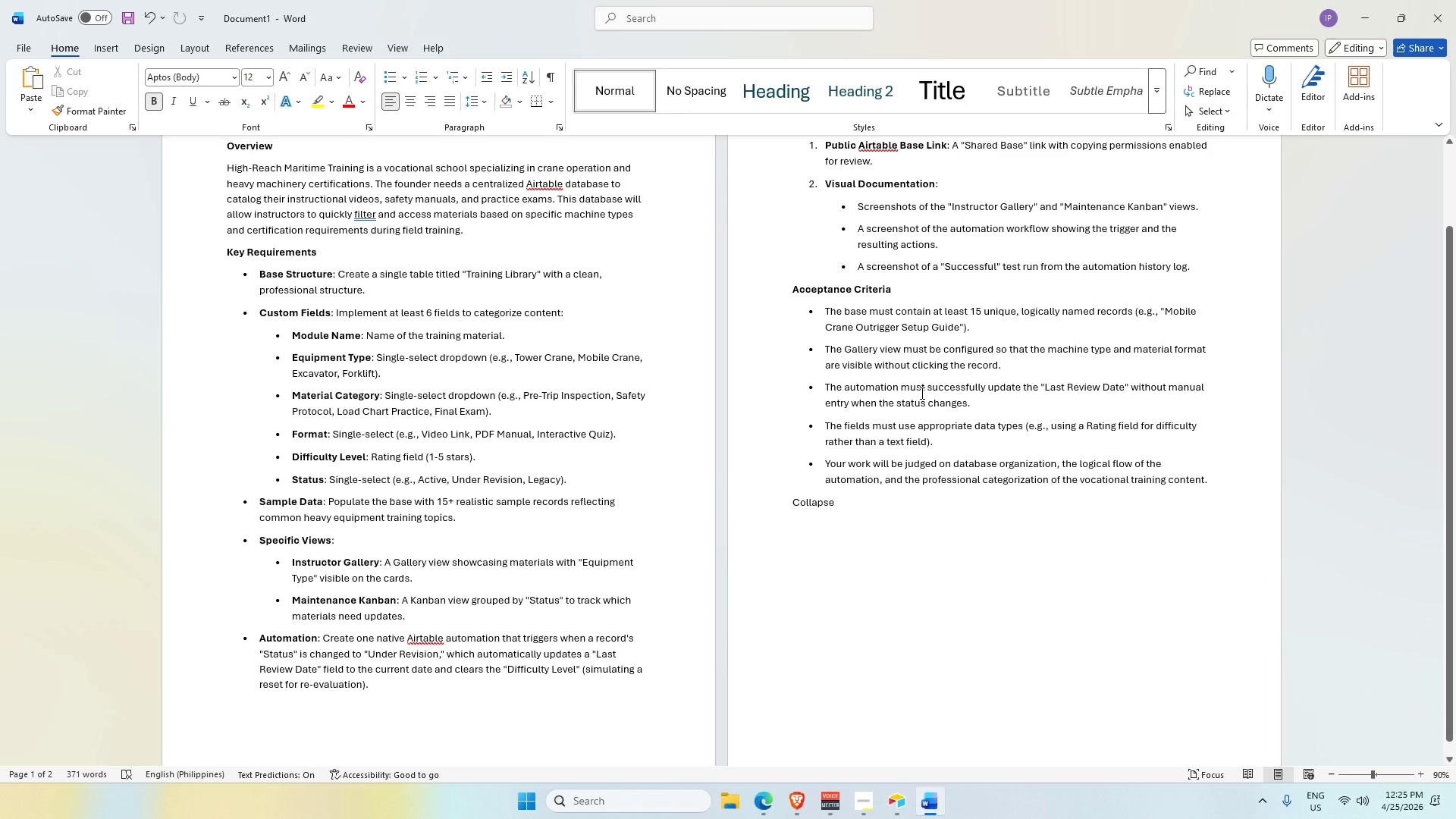 
wait(5.05)
 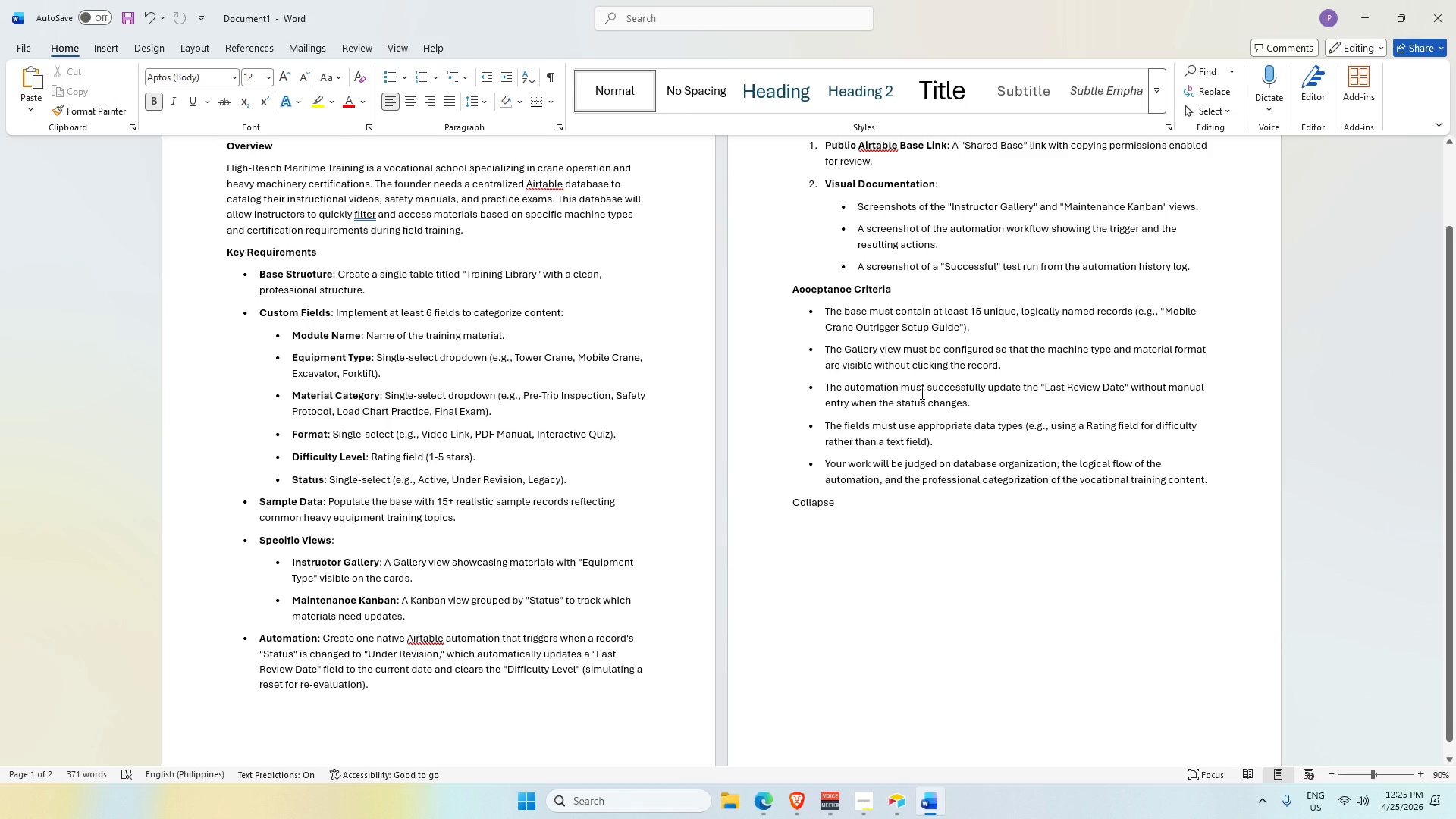 
key(Alt+AltLeft)
 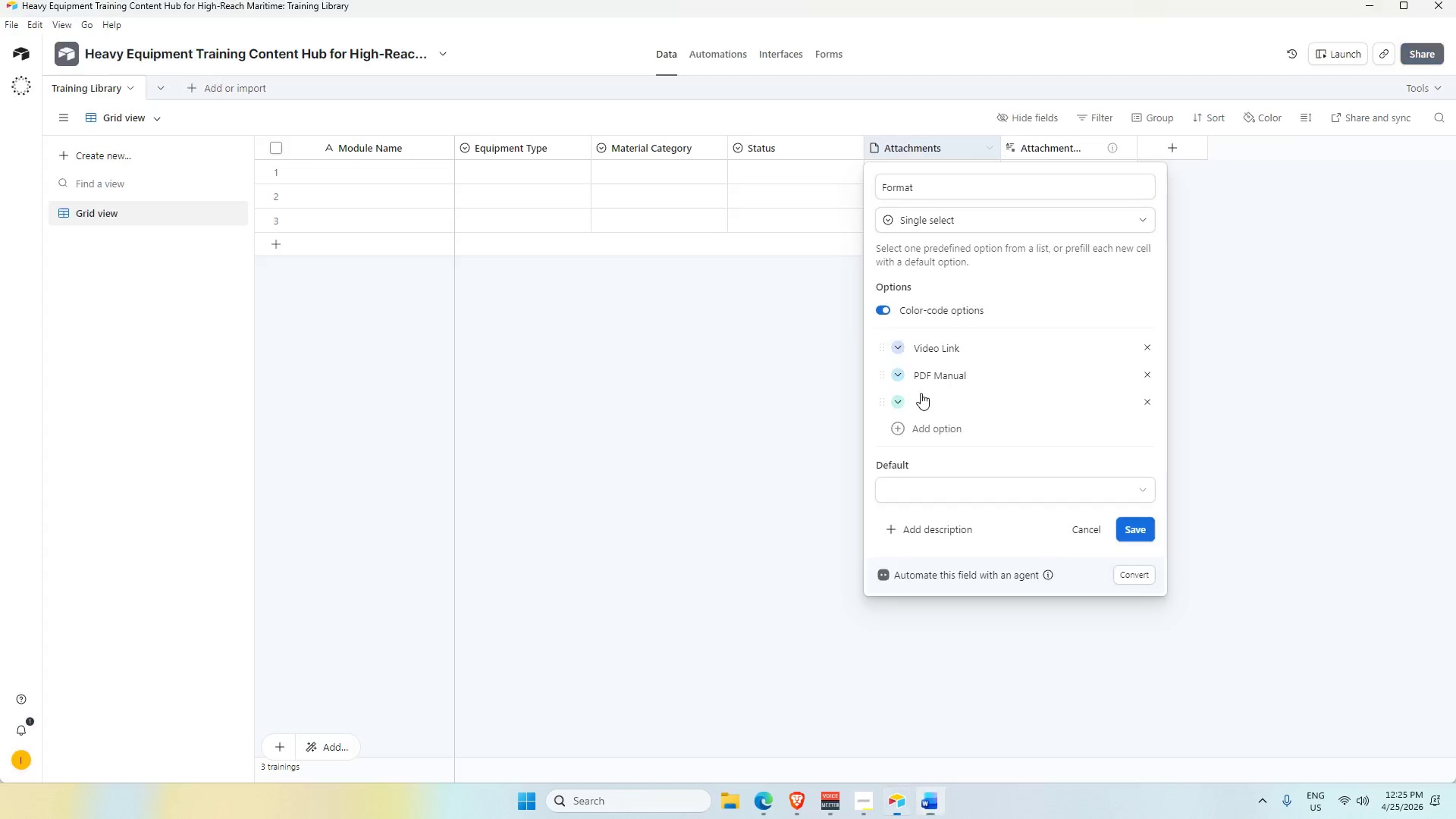 
key(Tab)
type(Interactive Quiz)
 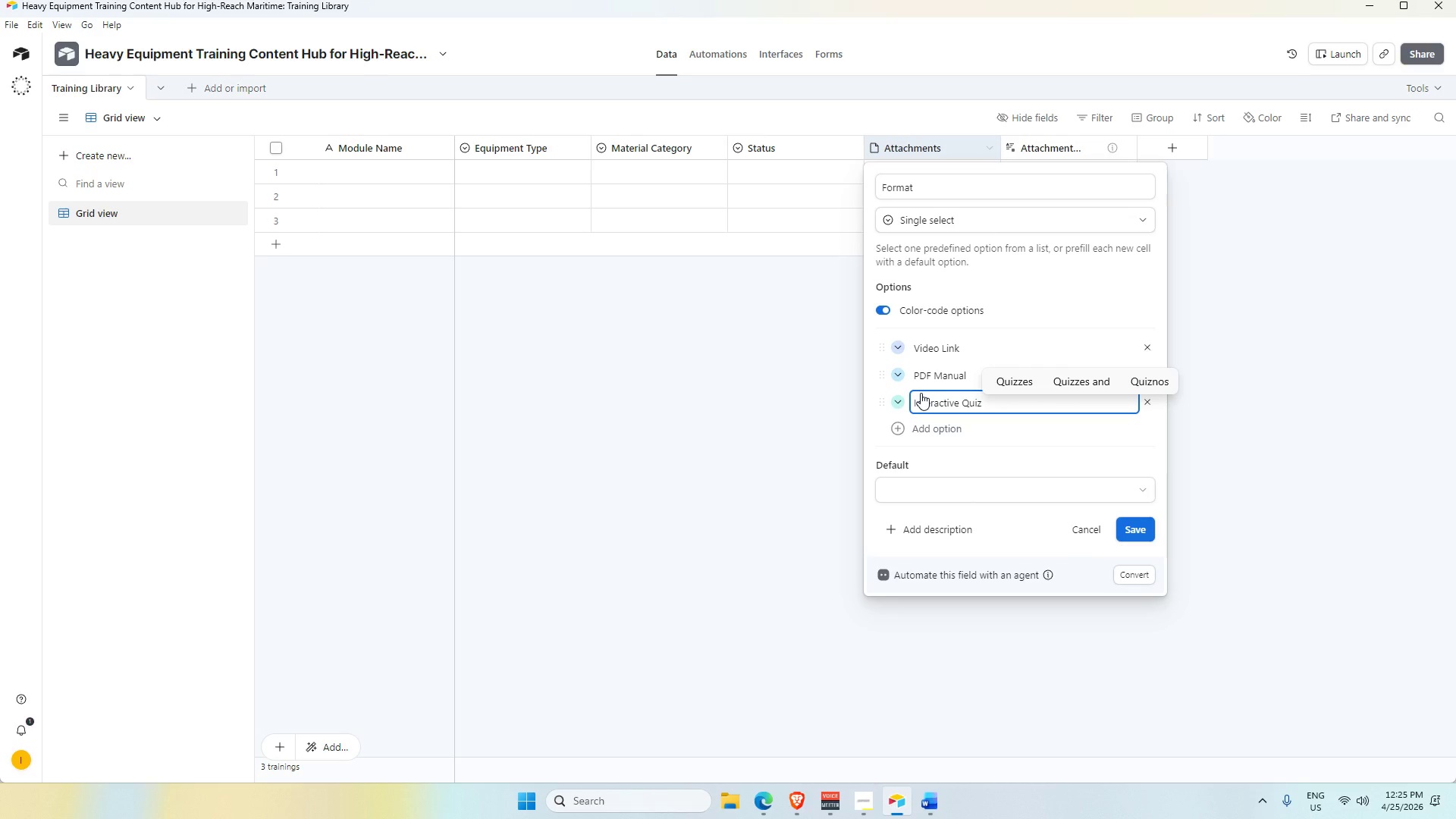 
wait(56.12)
 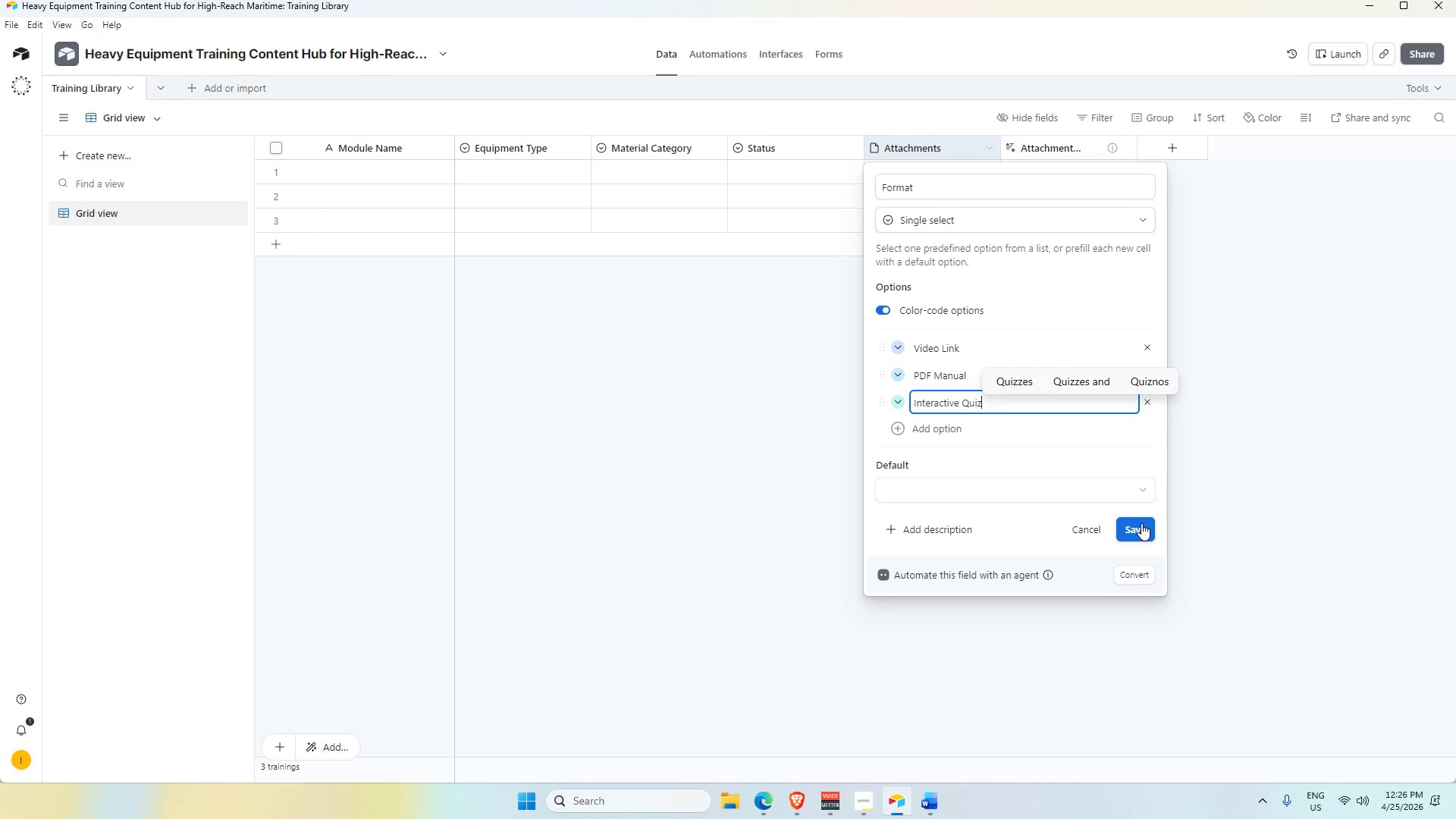 
key(Alt+AltLeft)
 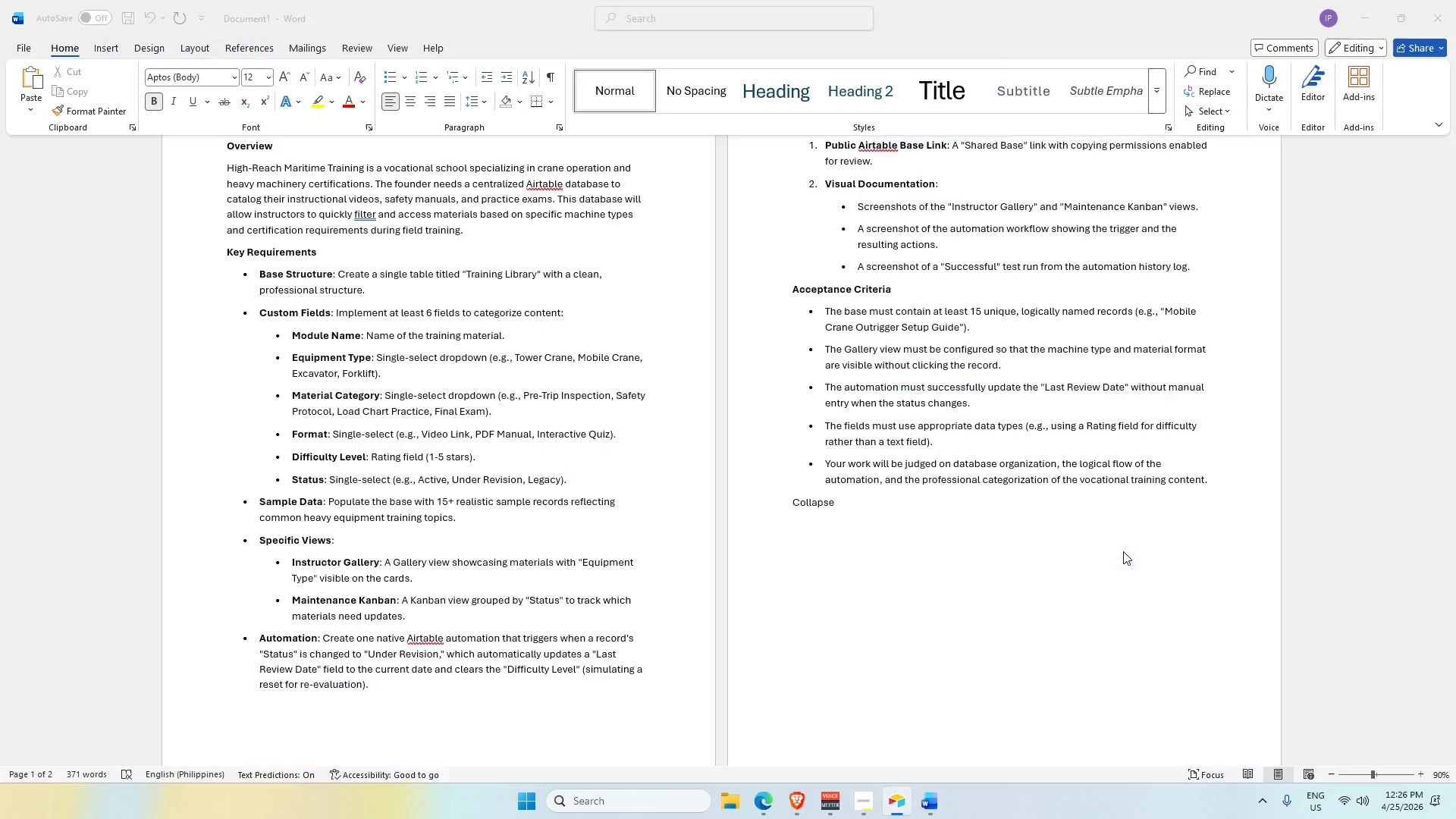 
key(Alt+Tab)
 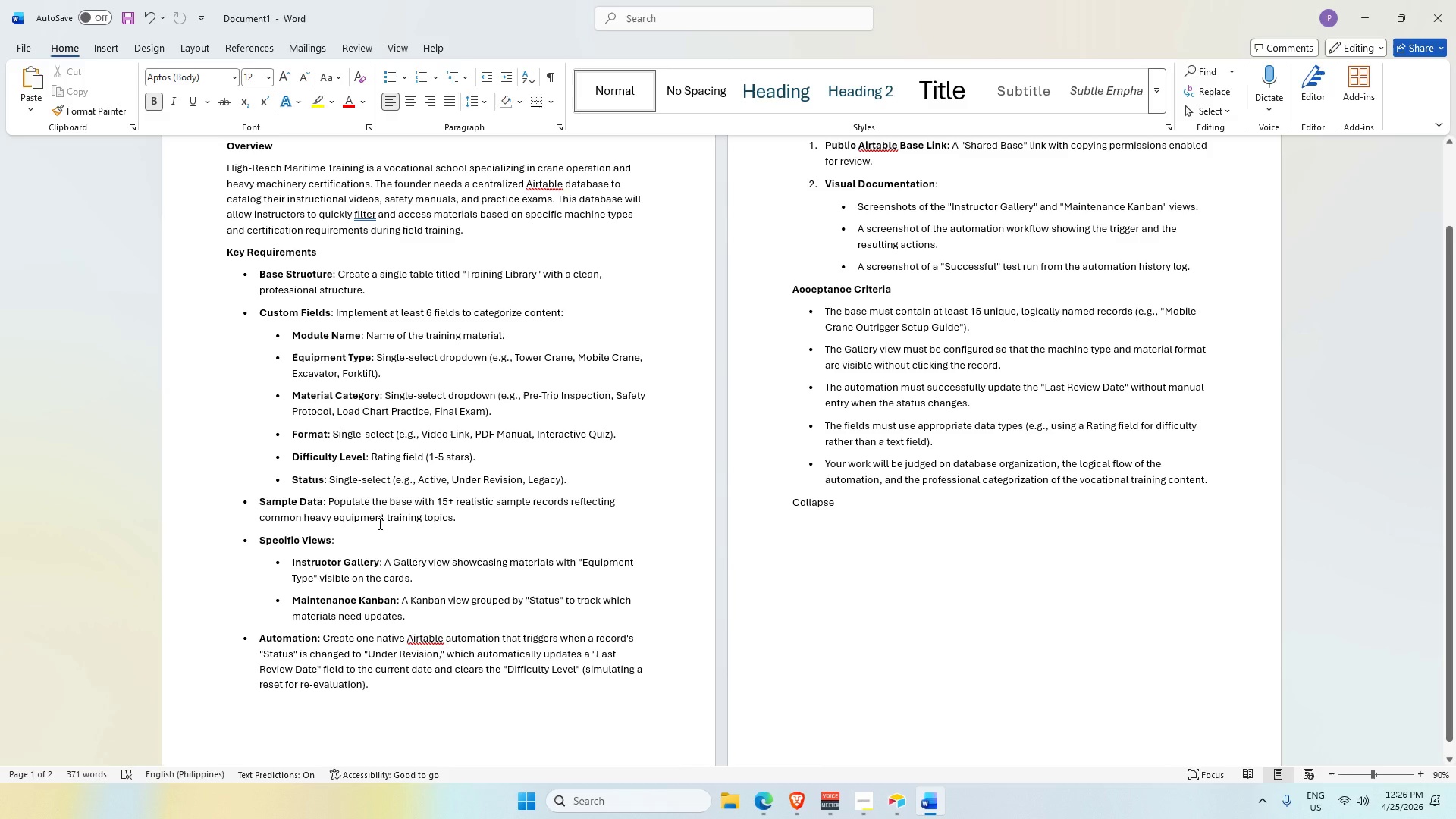 
wait(10.89)
 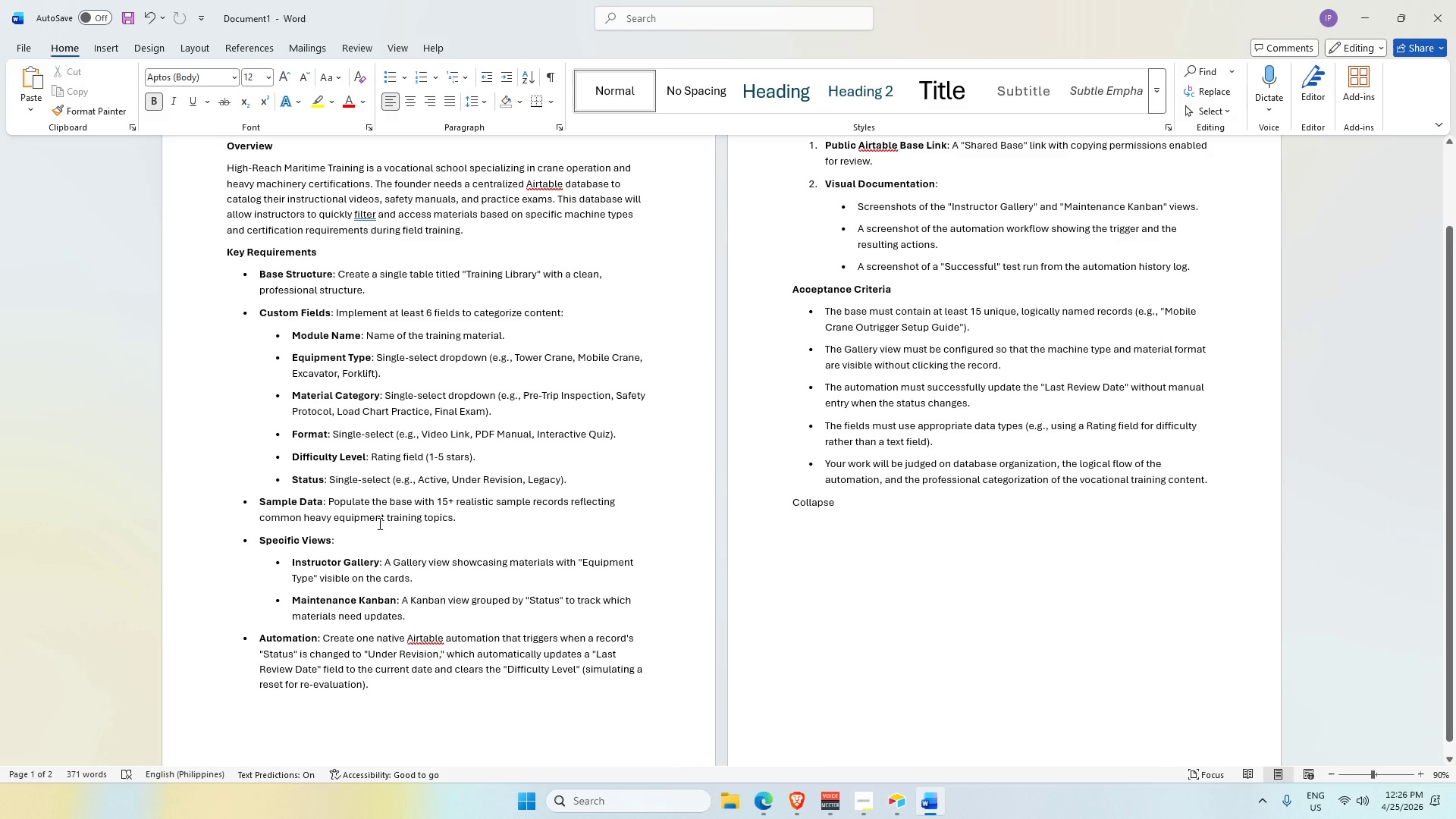 
left_click([908, 806])
 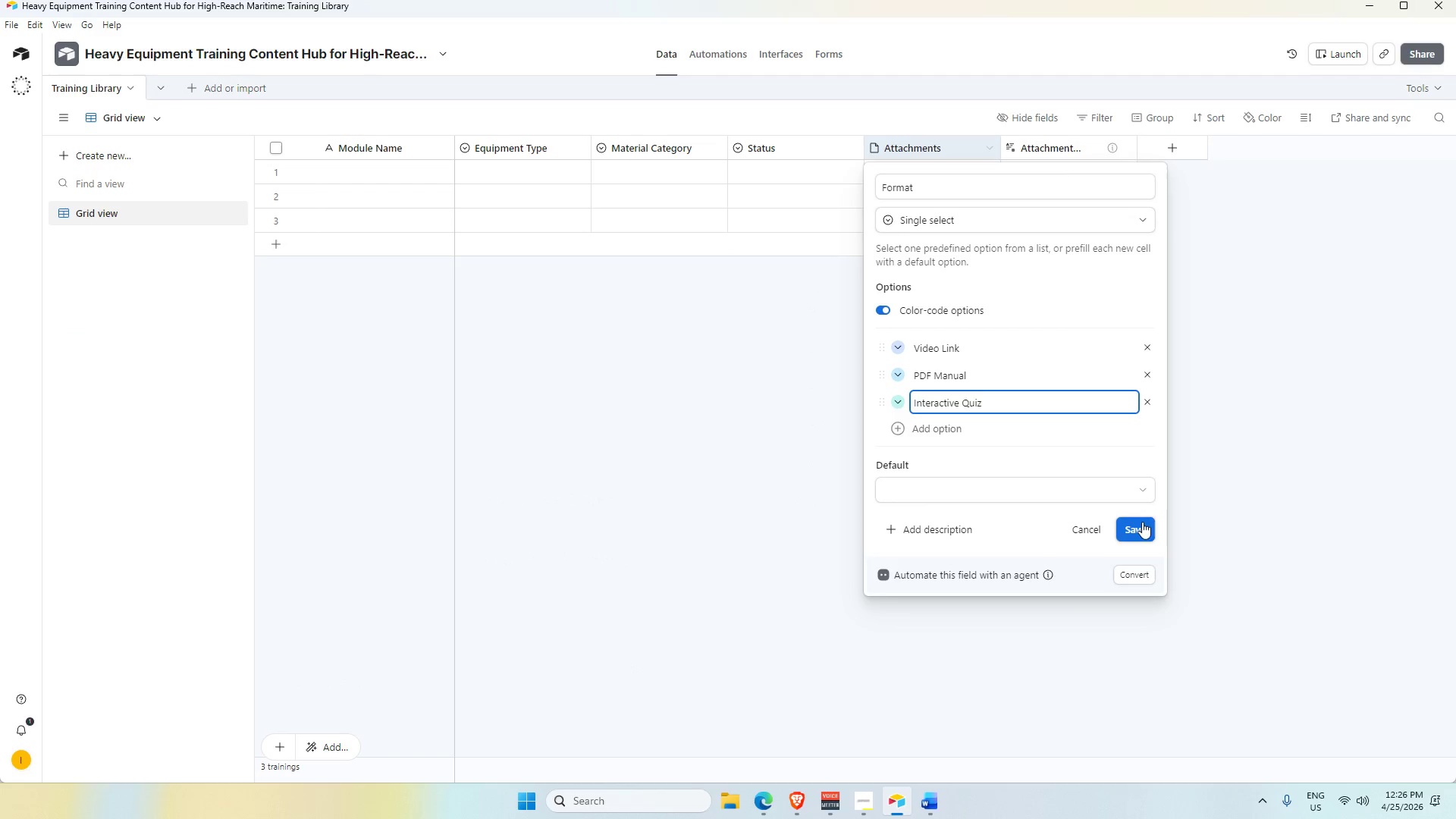 
left_click([1144, 525])
 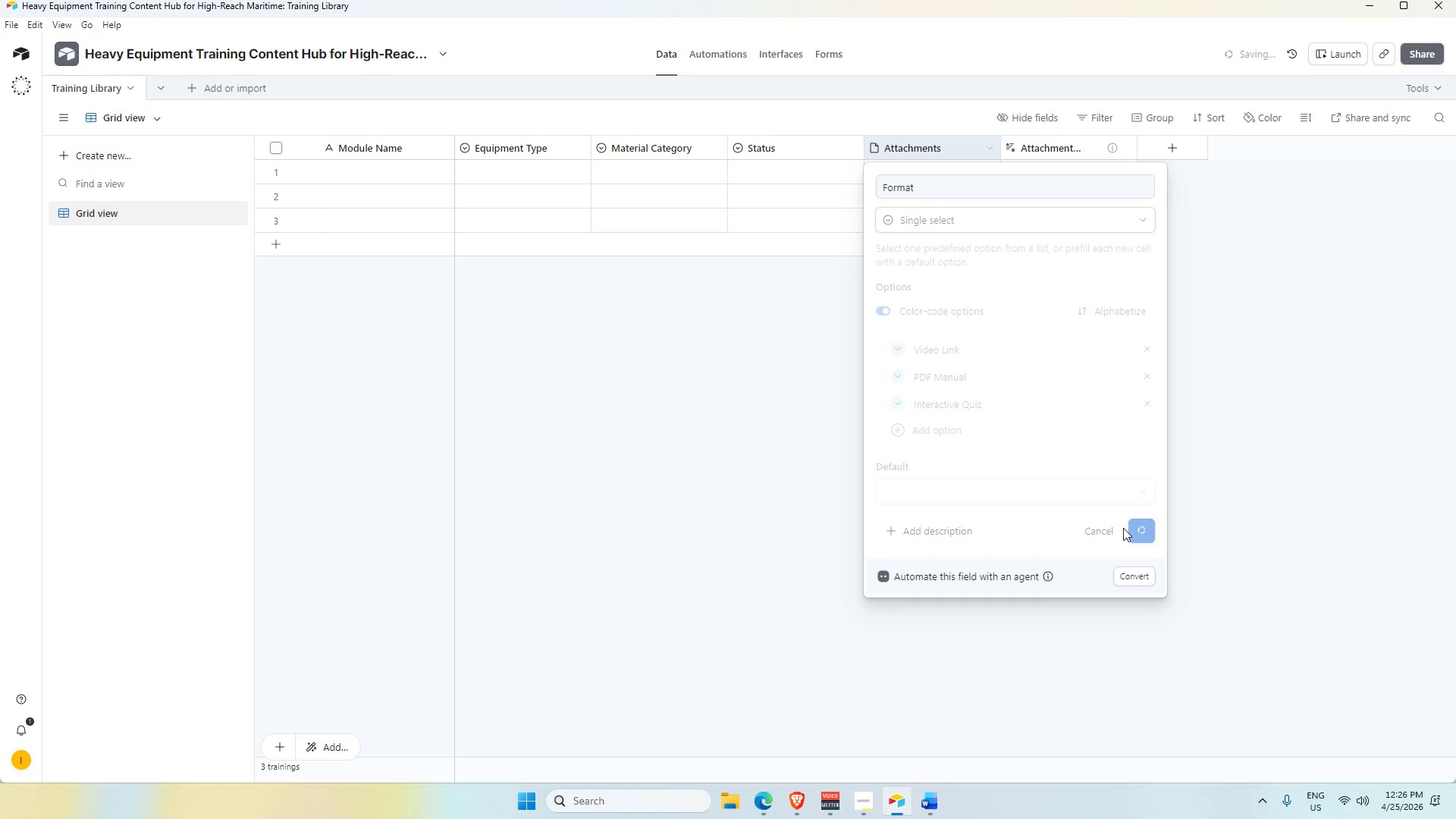 
key(Alt+AltLeft)
 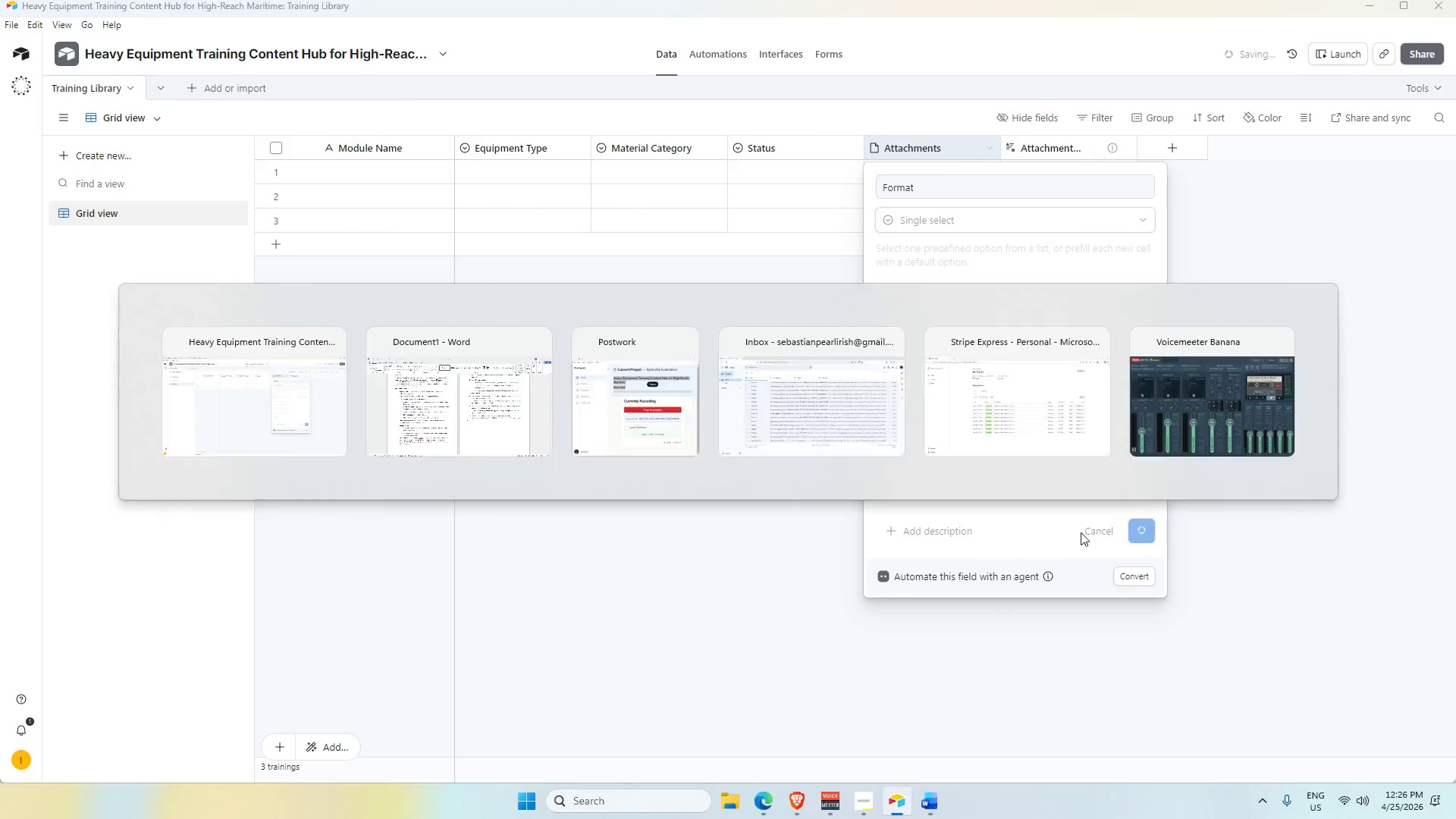 
key(Alt+Tab)
 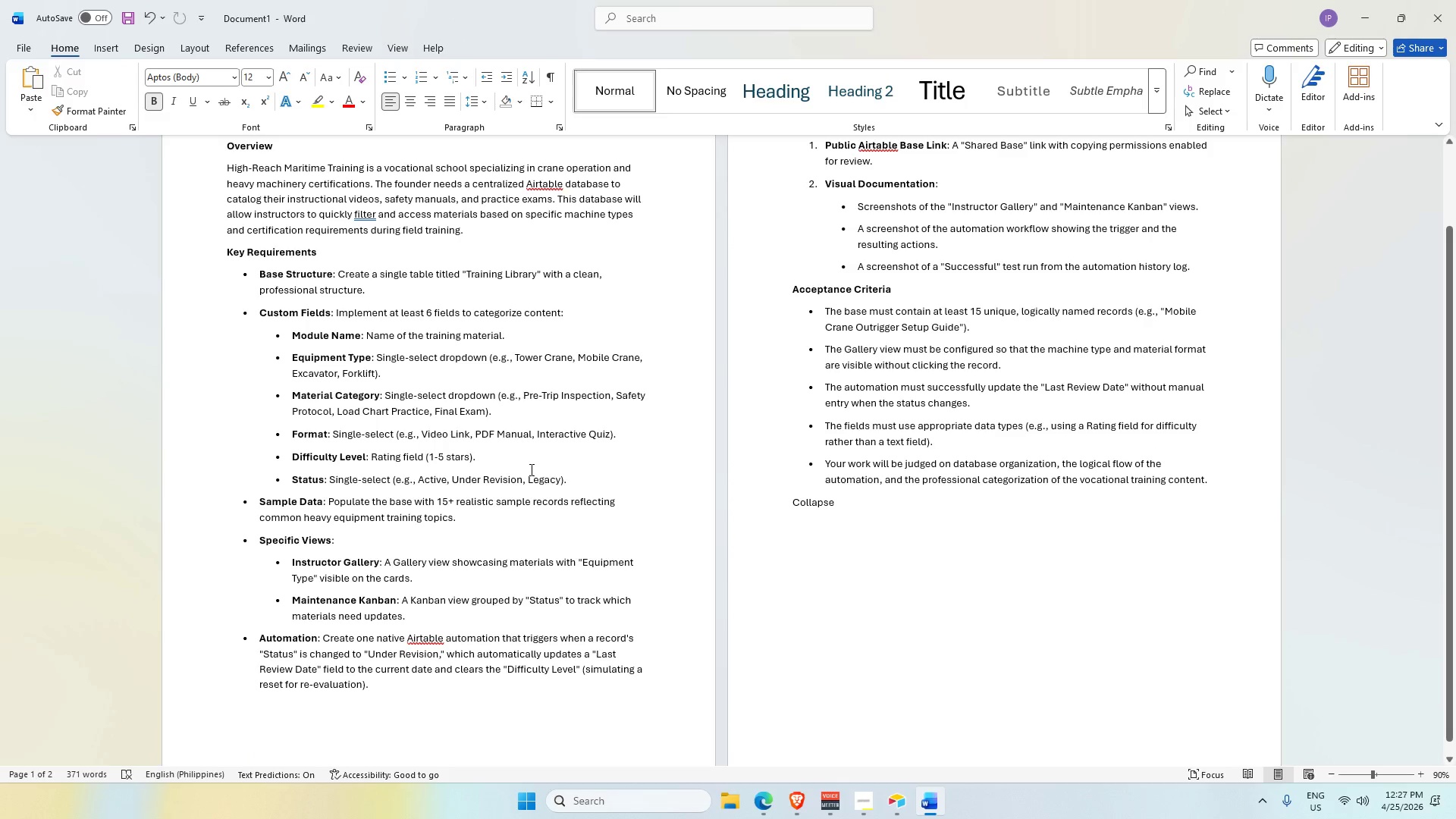 
wait(5.22)
 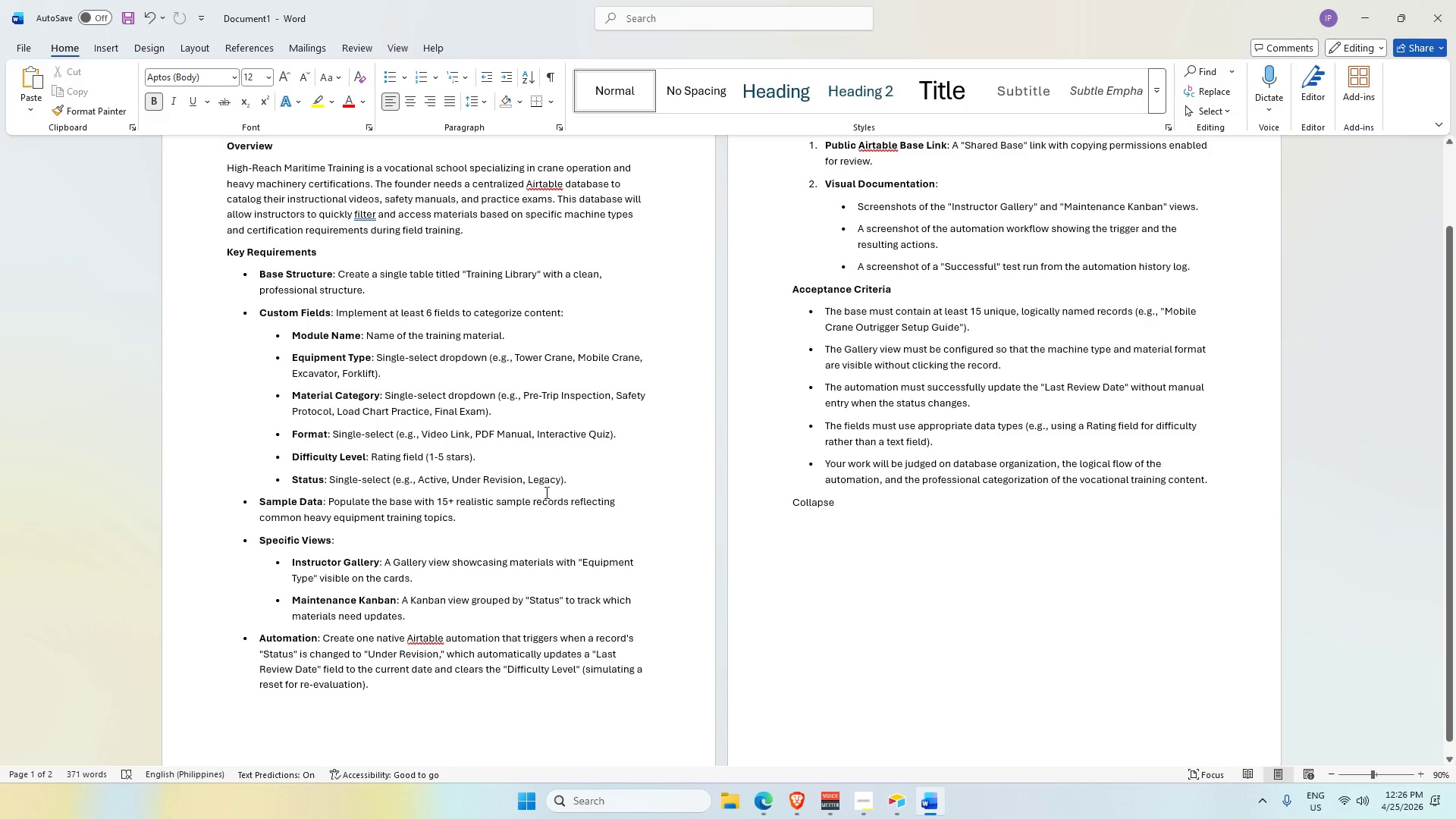 
key(Alt+AltLeft)
 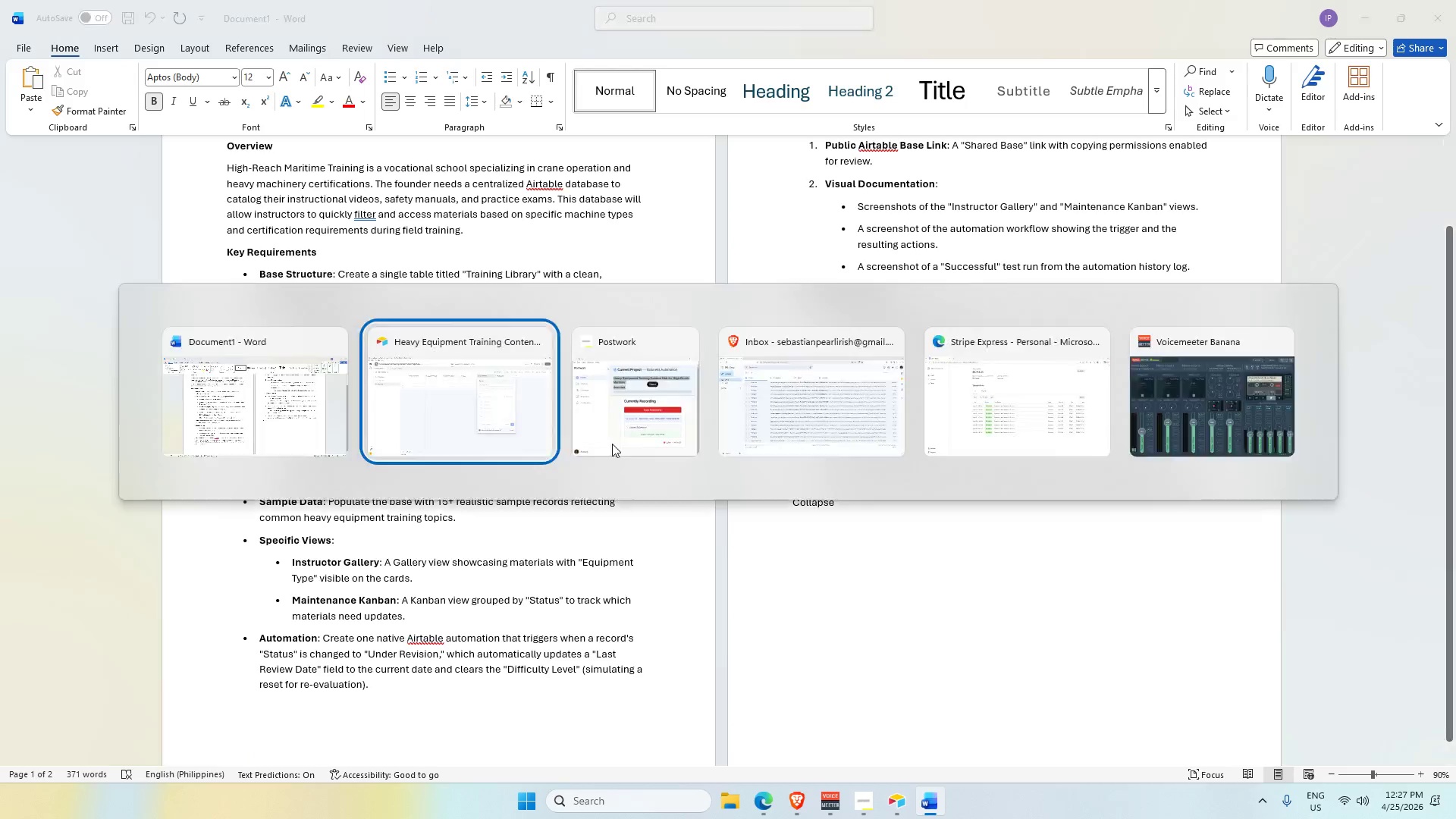 
key(Alt+Tab)
 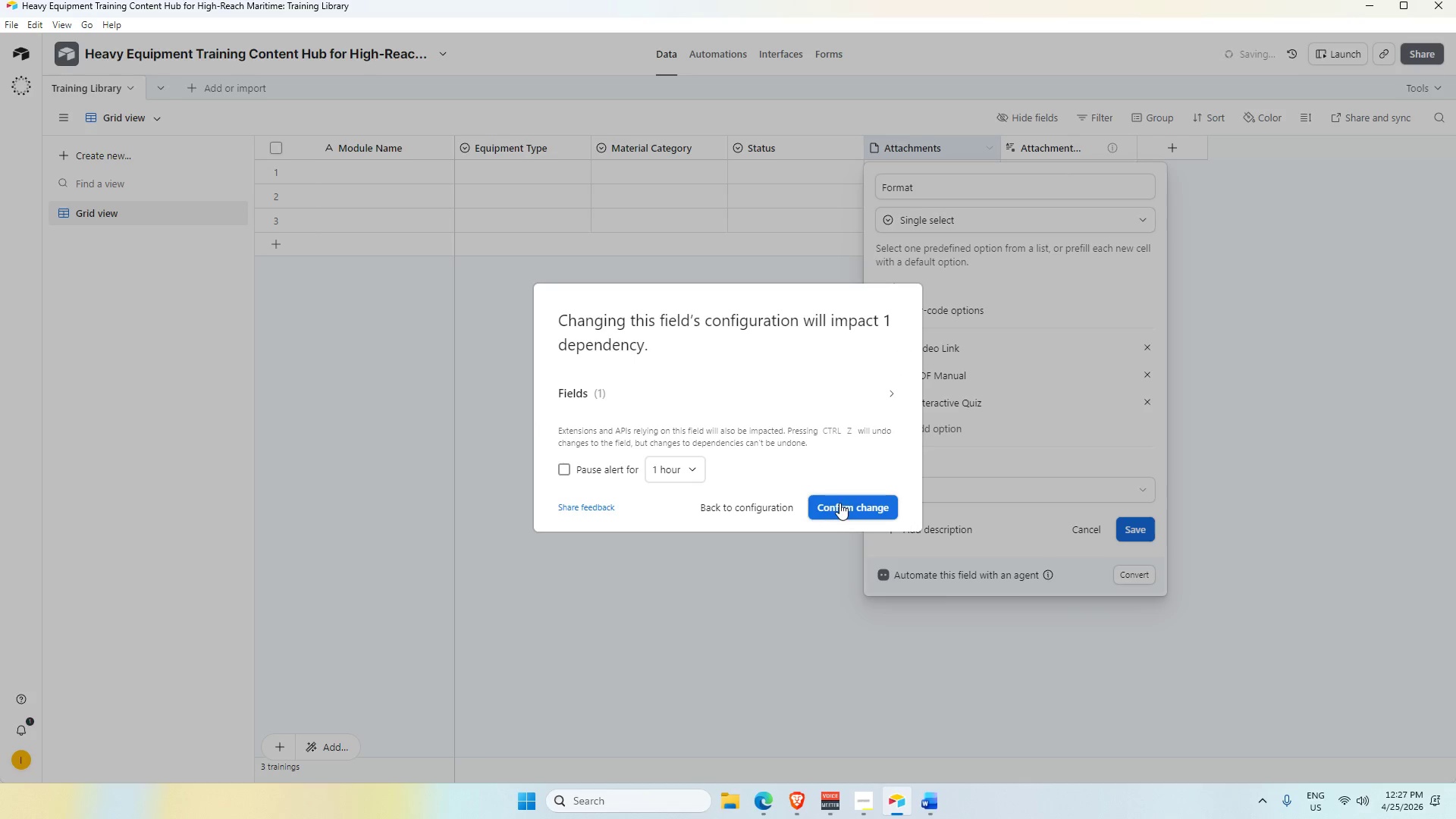 
left_click([843, 506])
 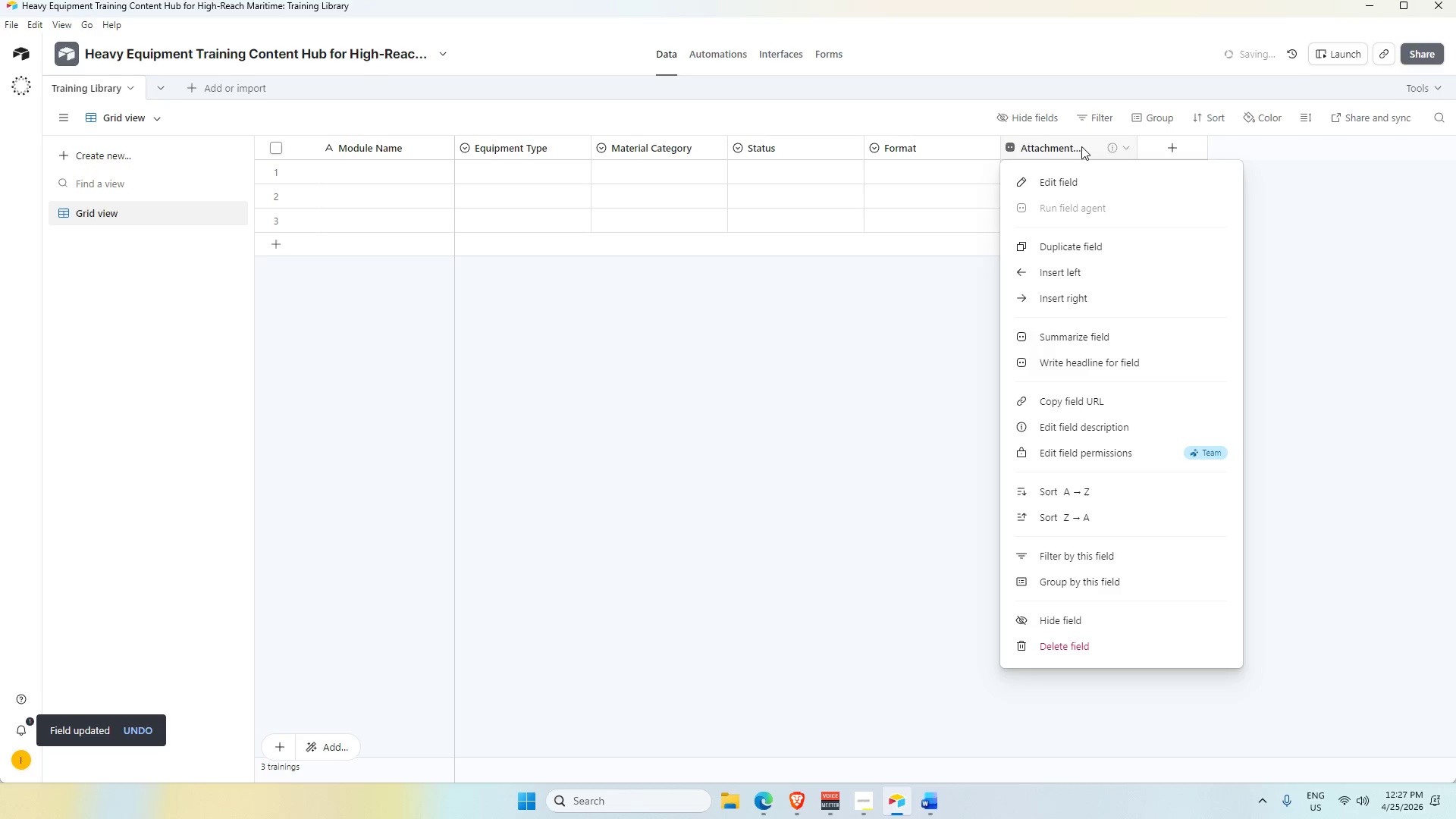 
left_click([1134, 654])
 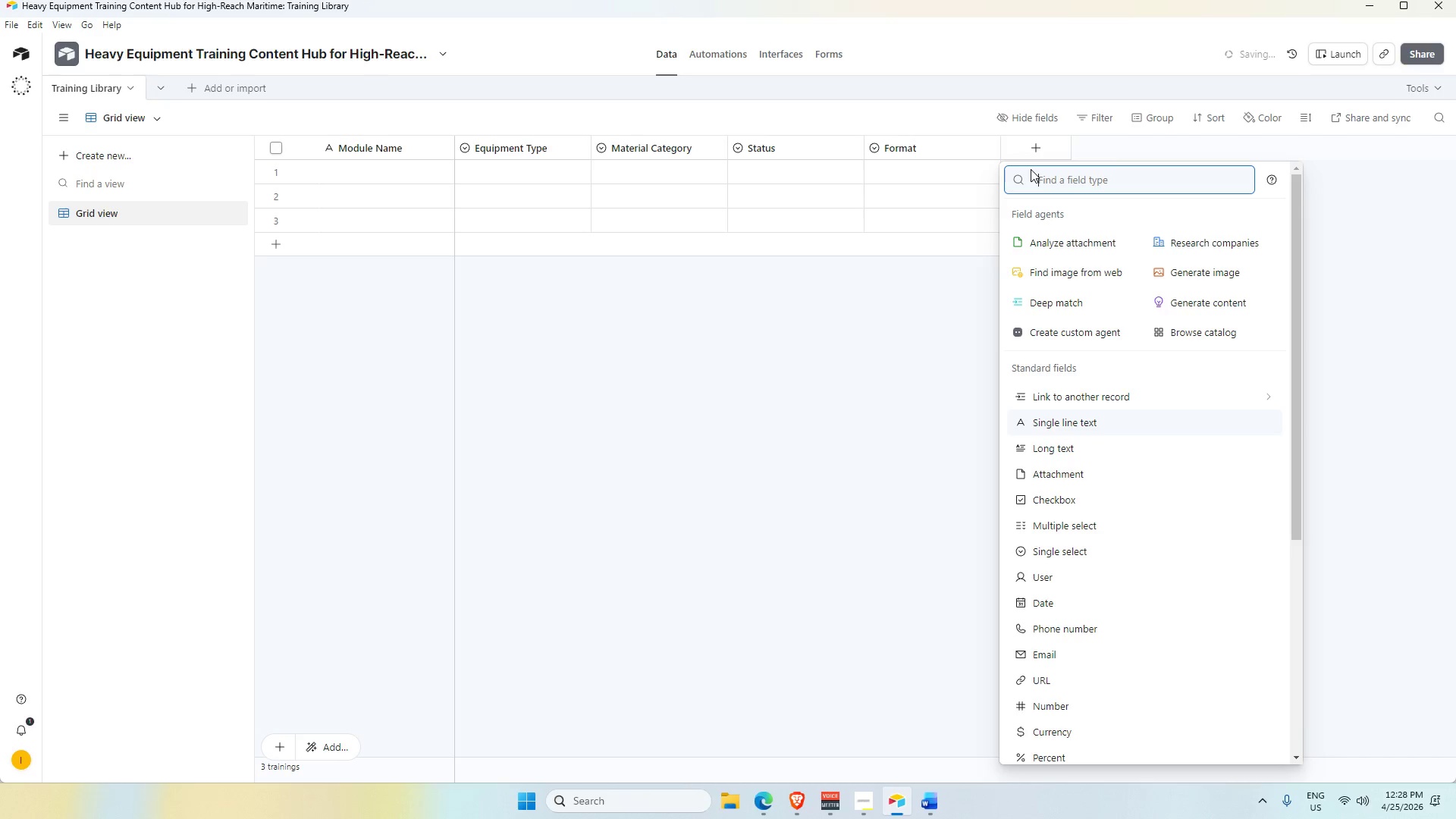 
wait(78.94)
 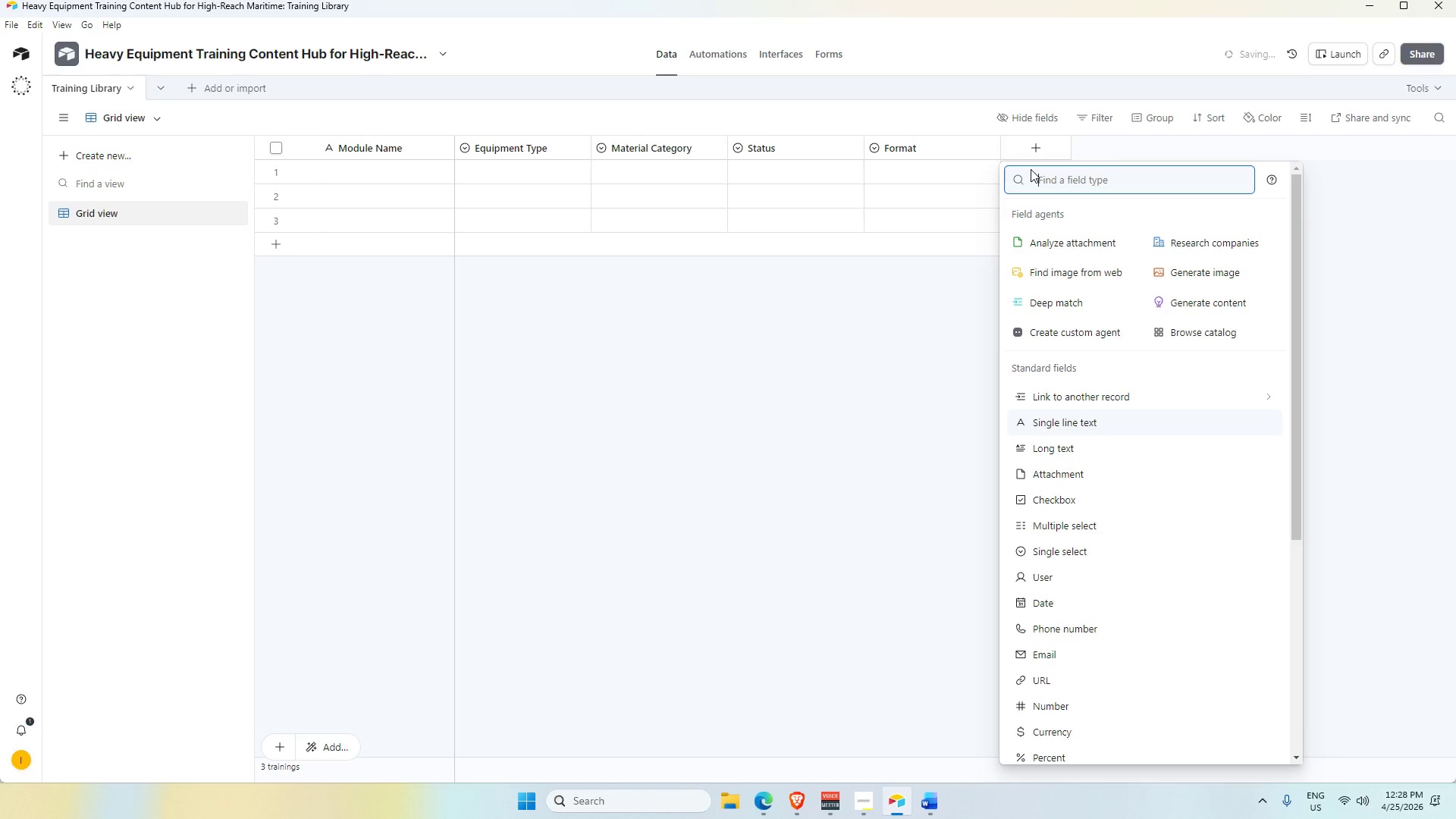 
key(Alt+AltLeft)
 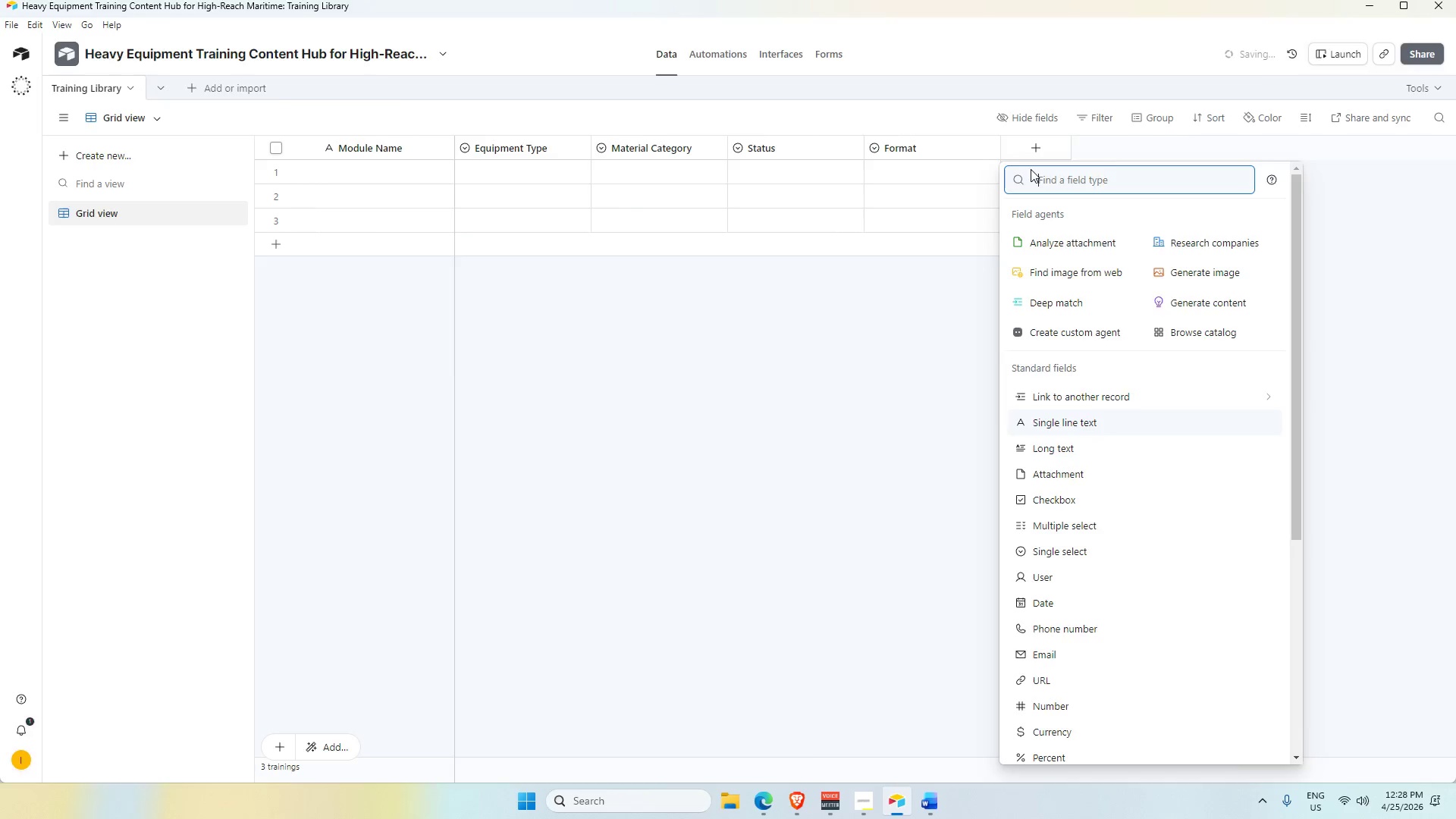 
key(Alt+Tab)
 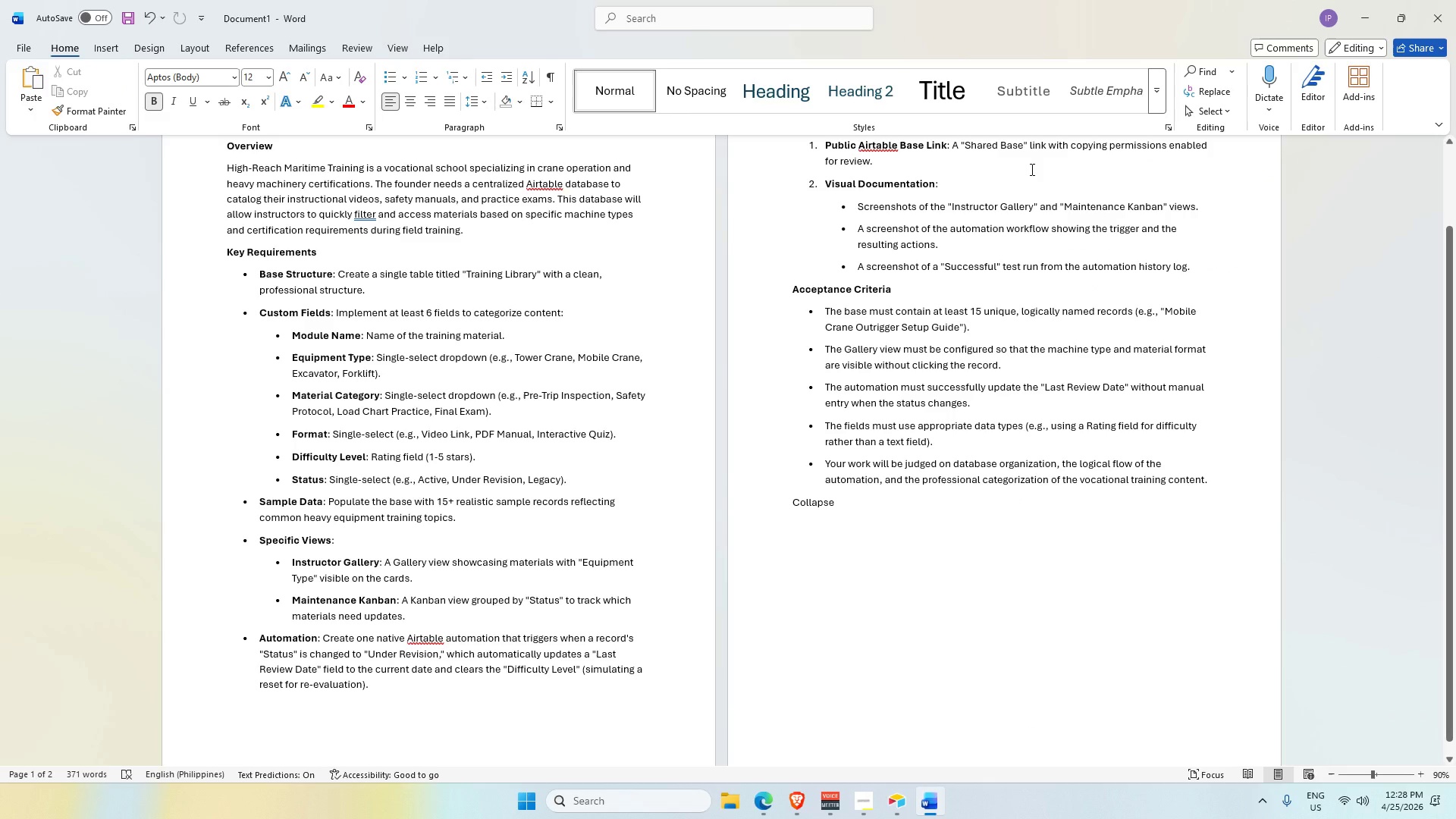 
key(Alt+AltLeft)
 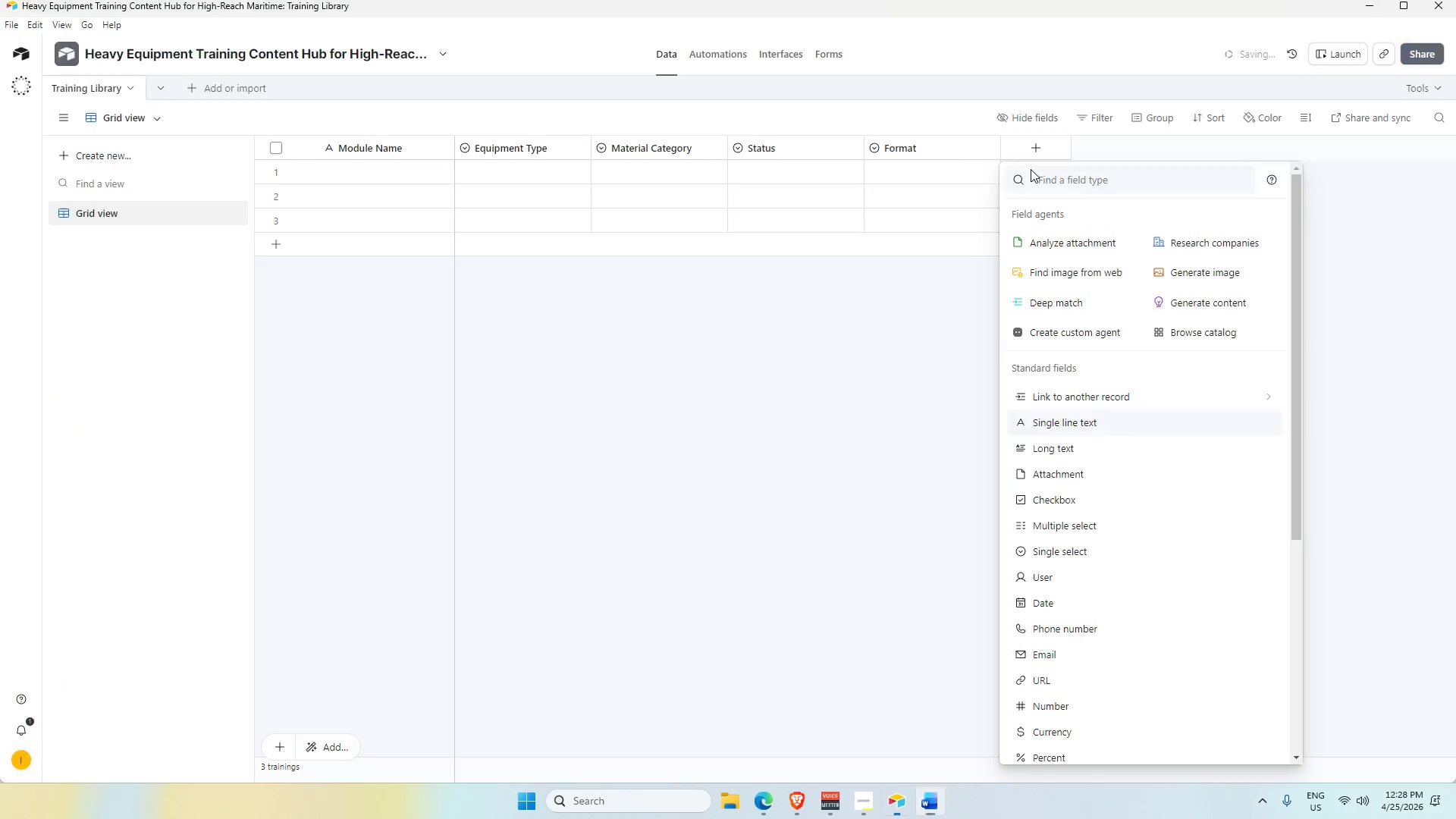 
key(Alt+Tab)
 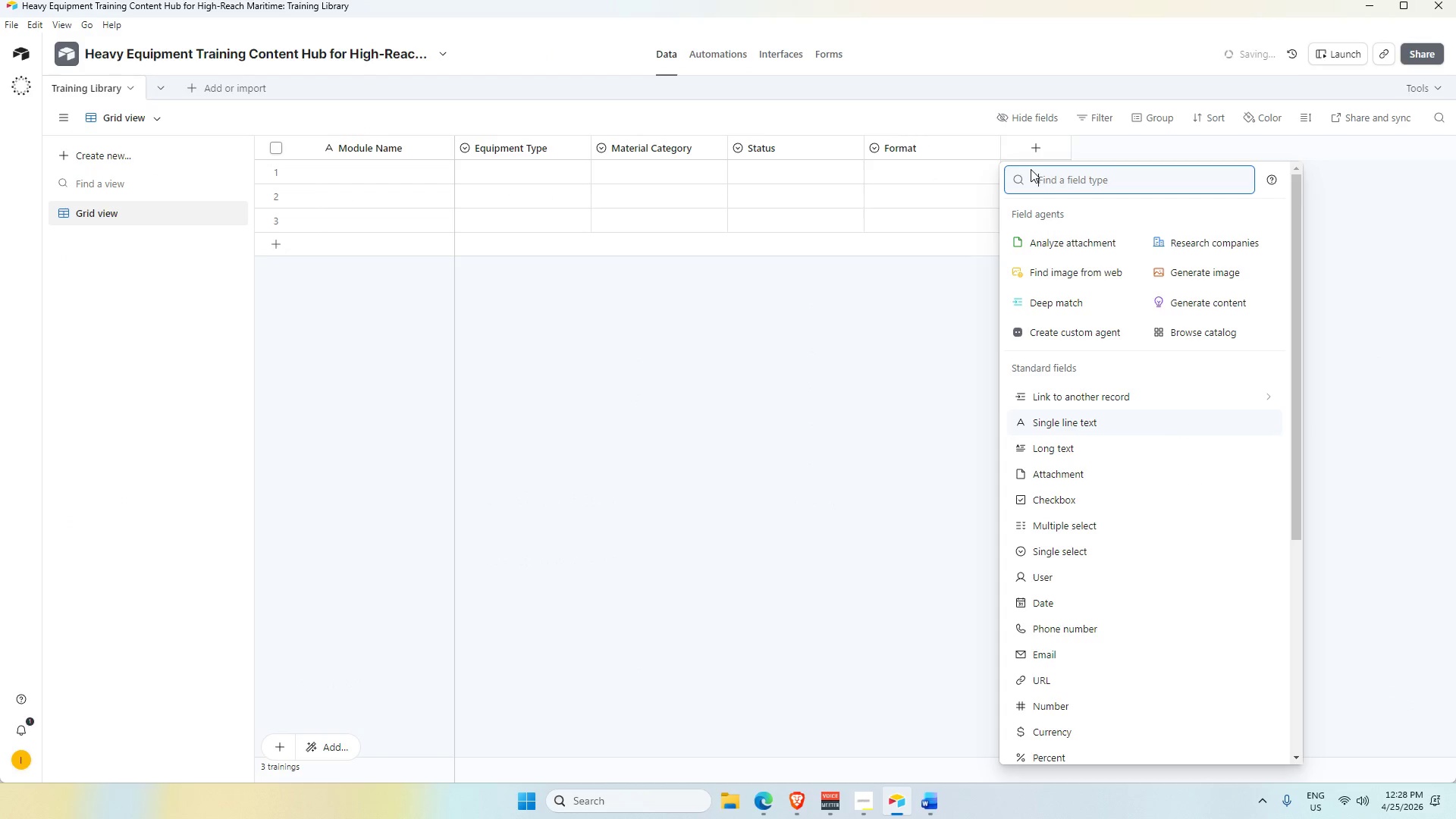 
key(Alt+AltLeft)
 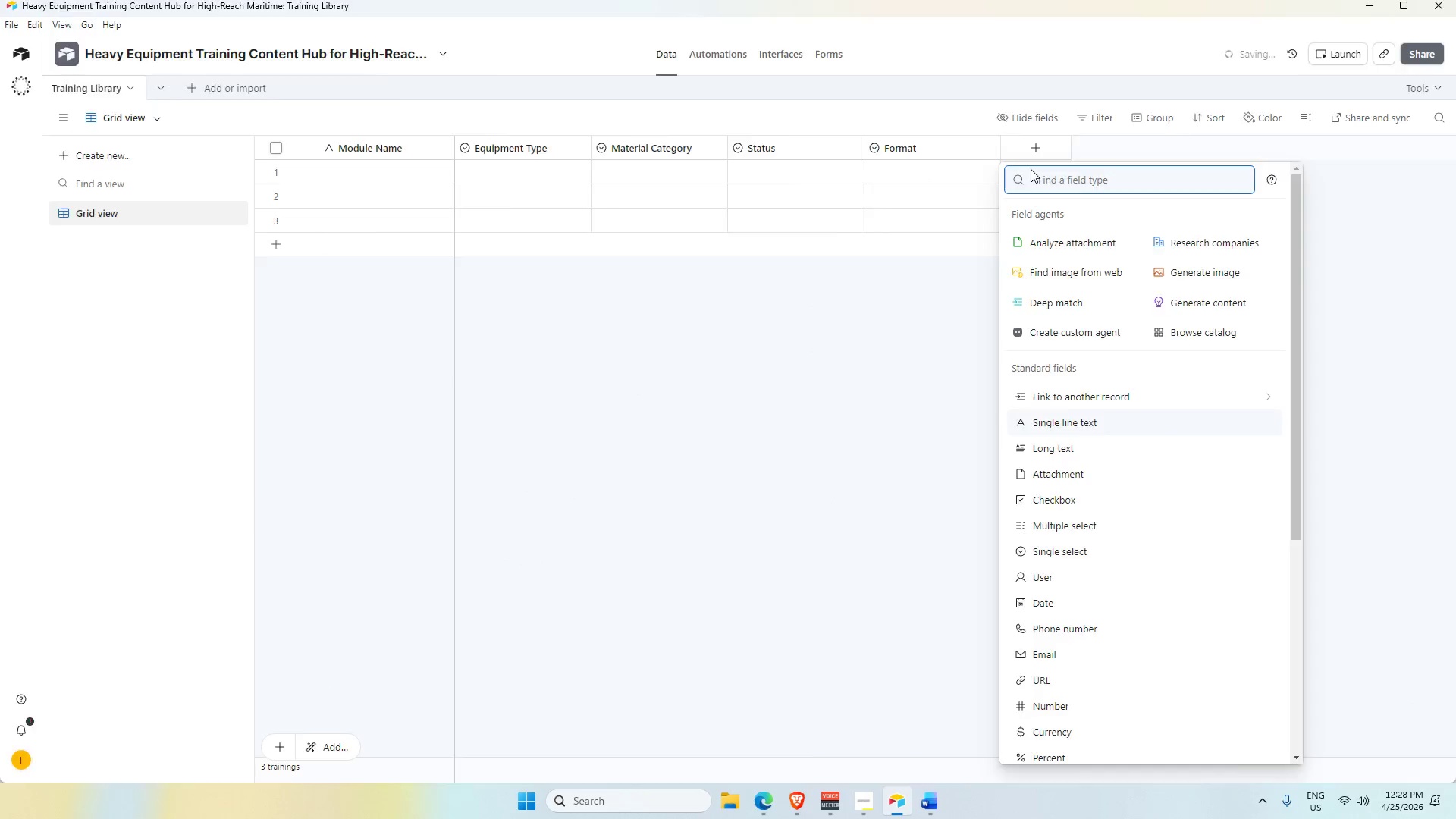 
key(Alt+Tab)
 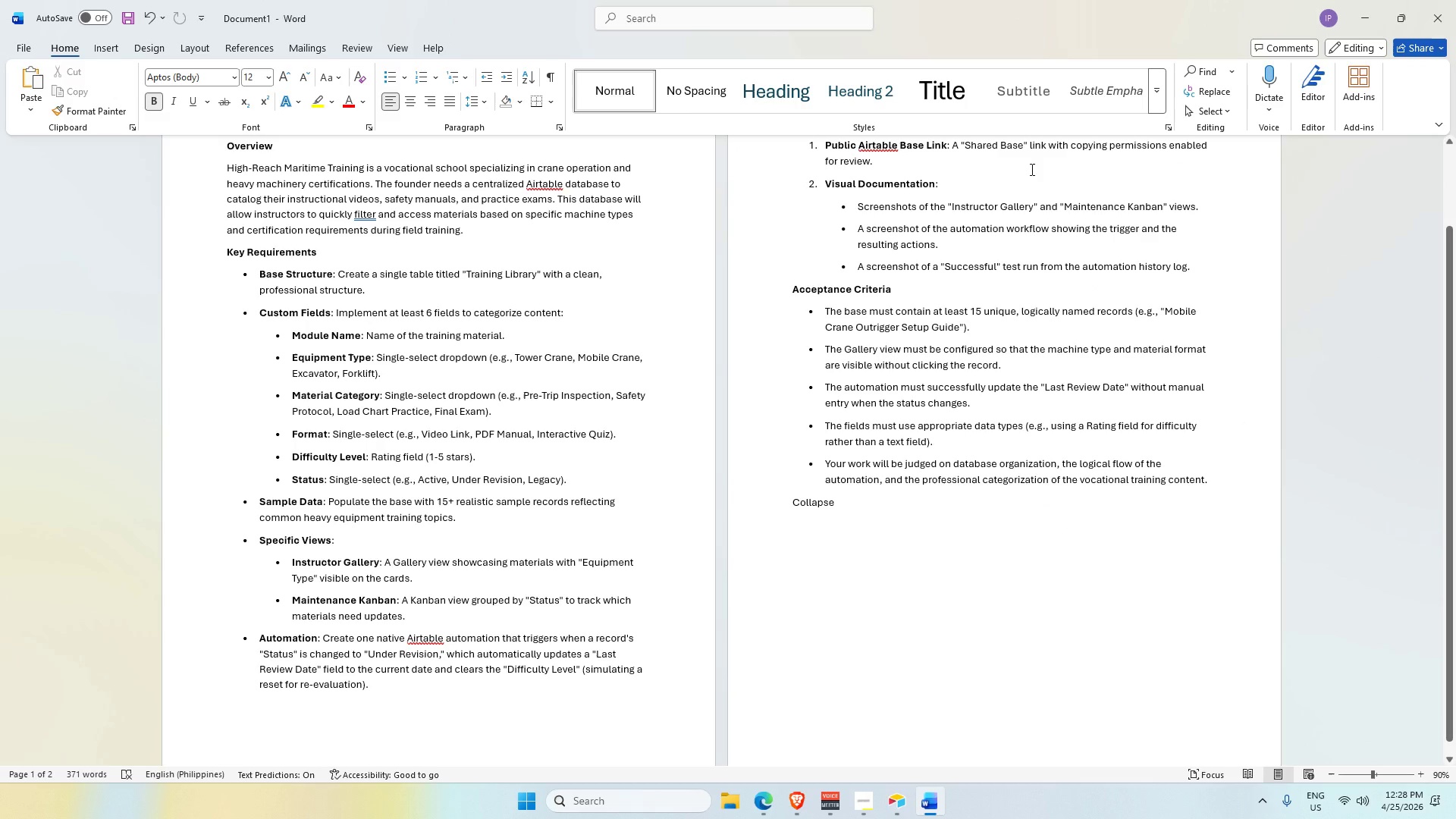 
key(Alt+AltLeft)
 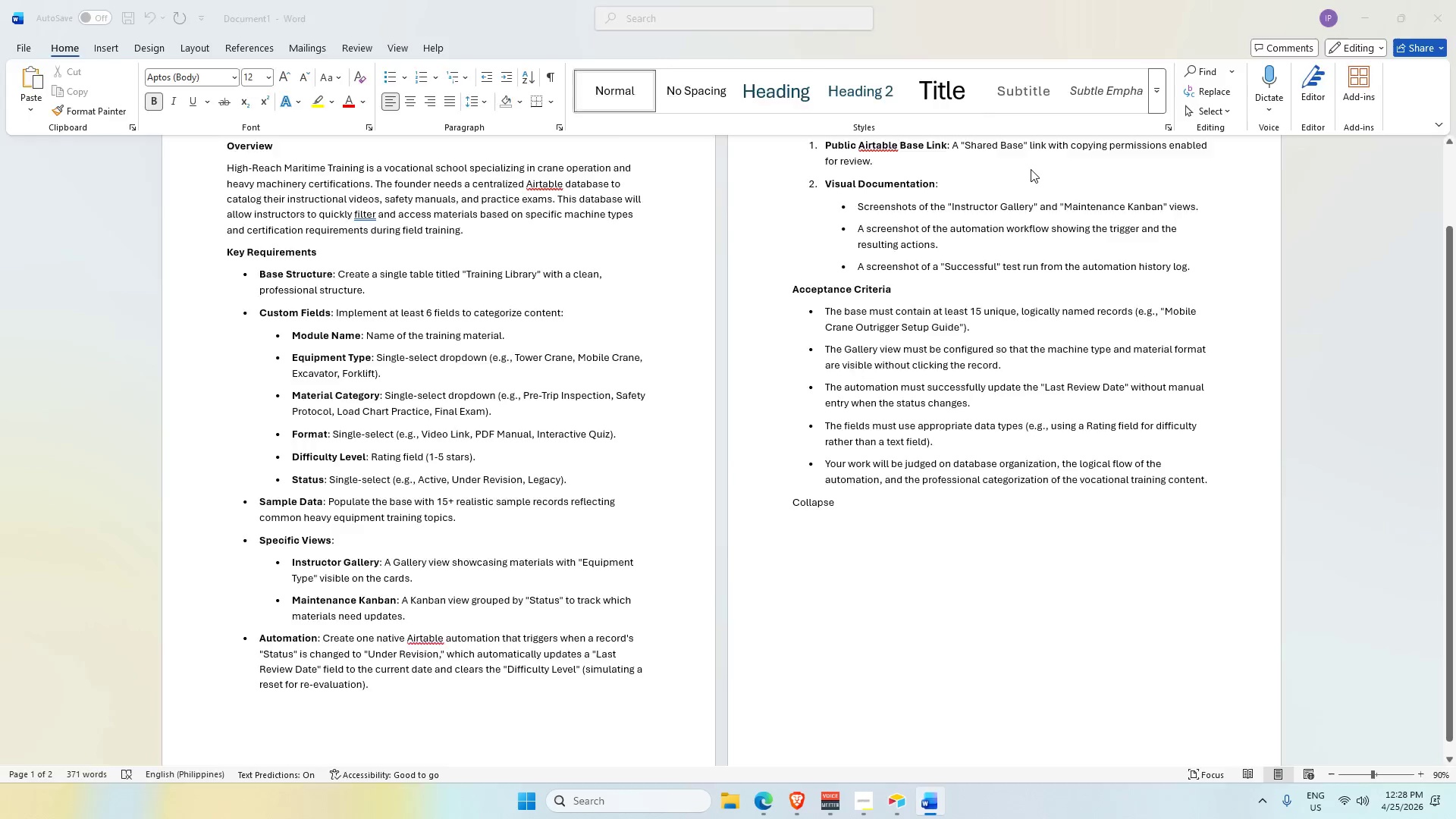 
key(Tab)
type(RA)
 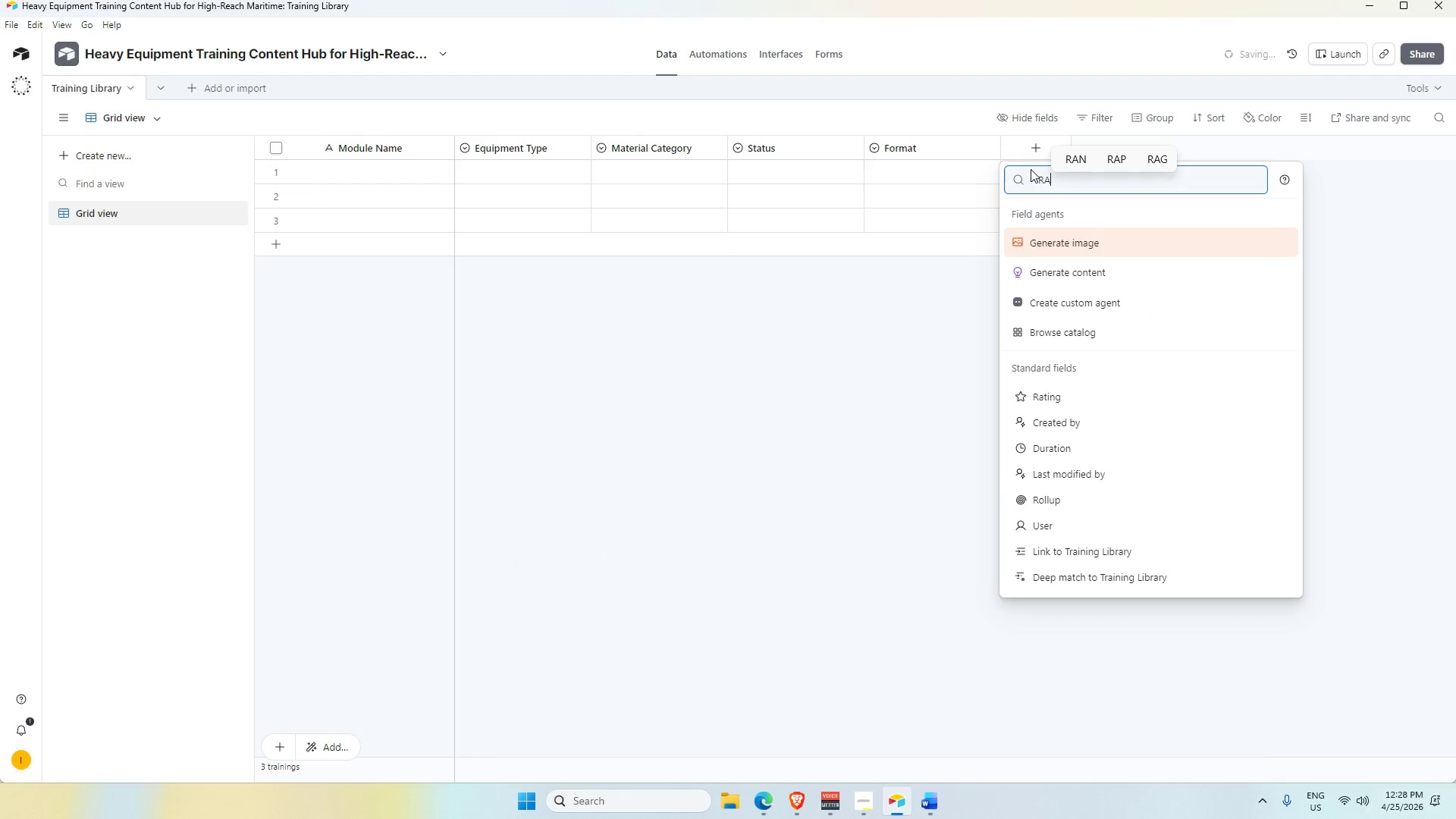 
left_click([1092, 406])
 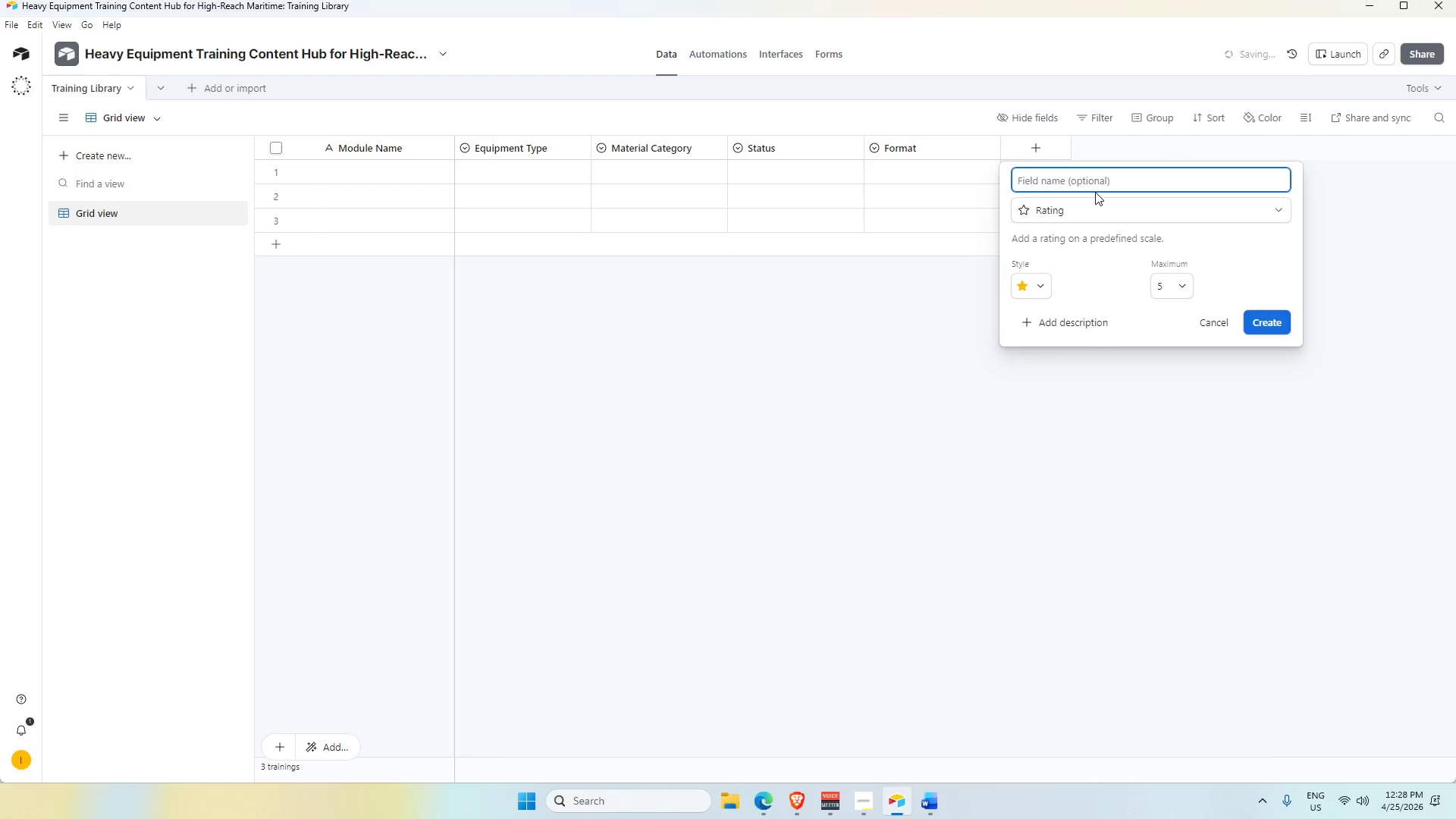 
type(Difficulty Level)
 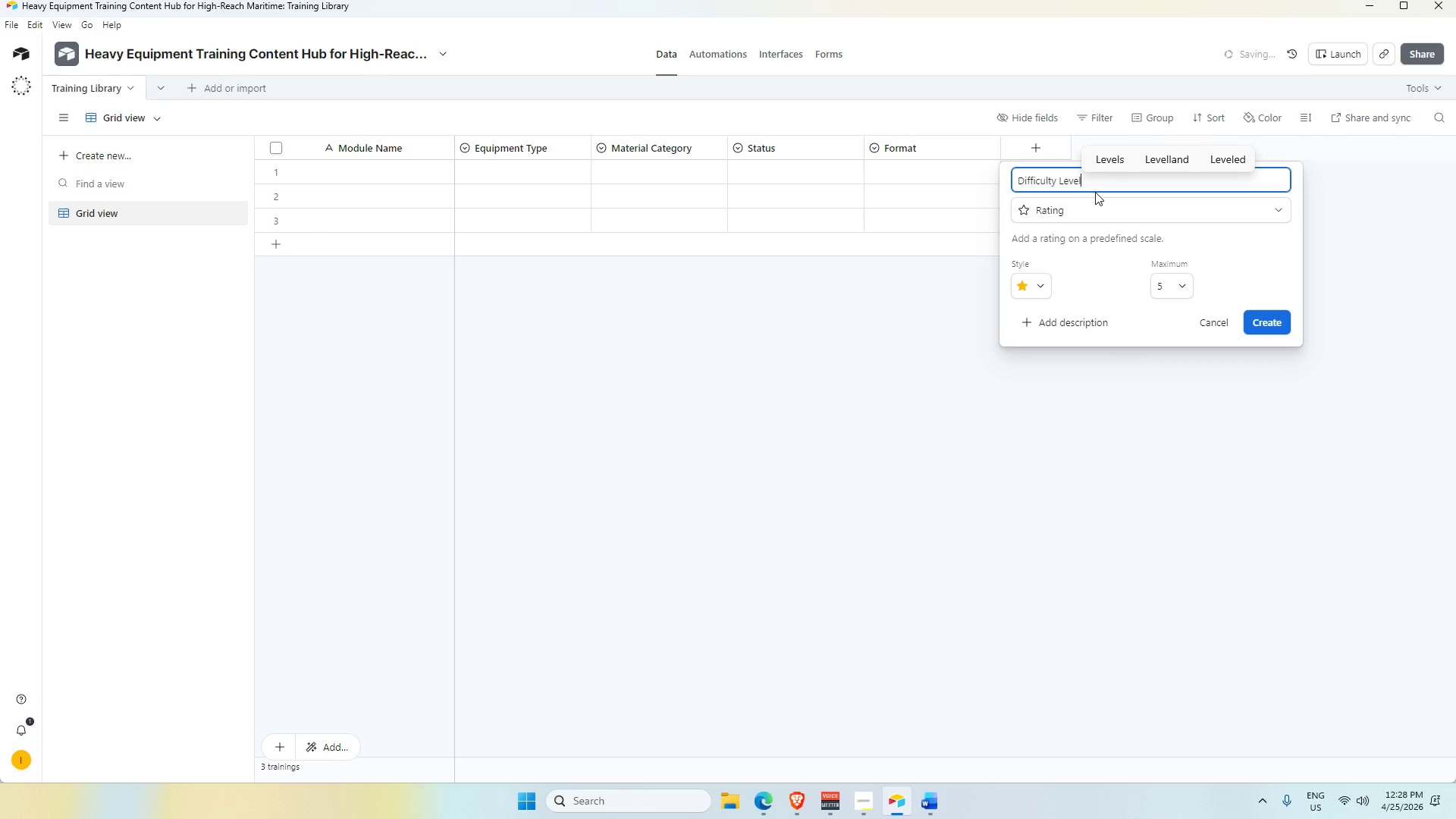 
wait(83.77)
 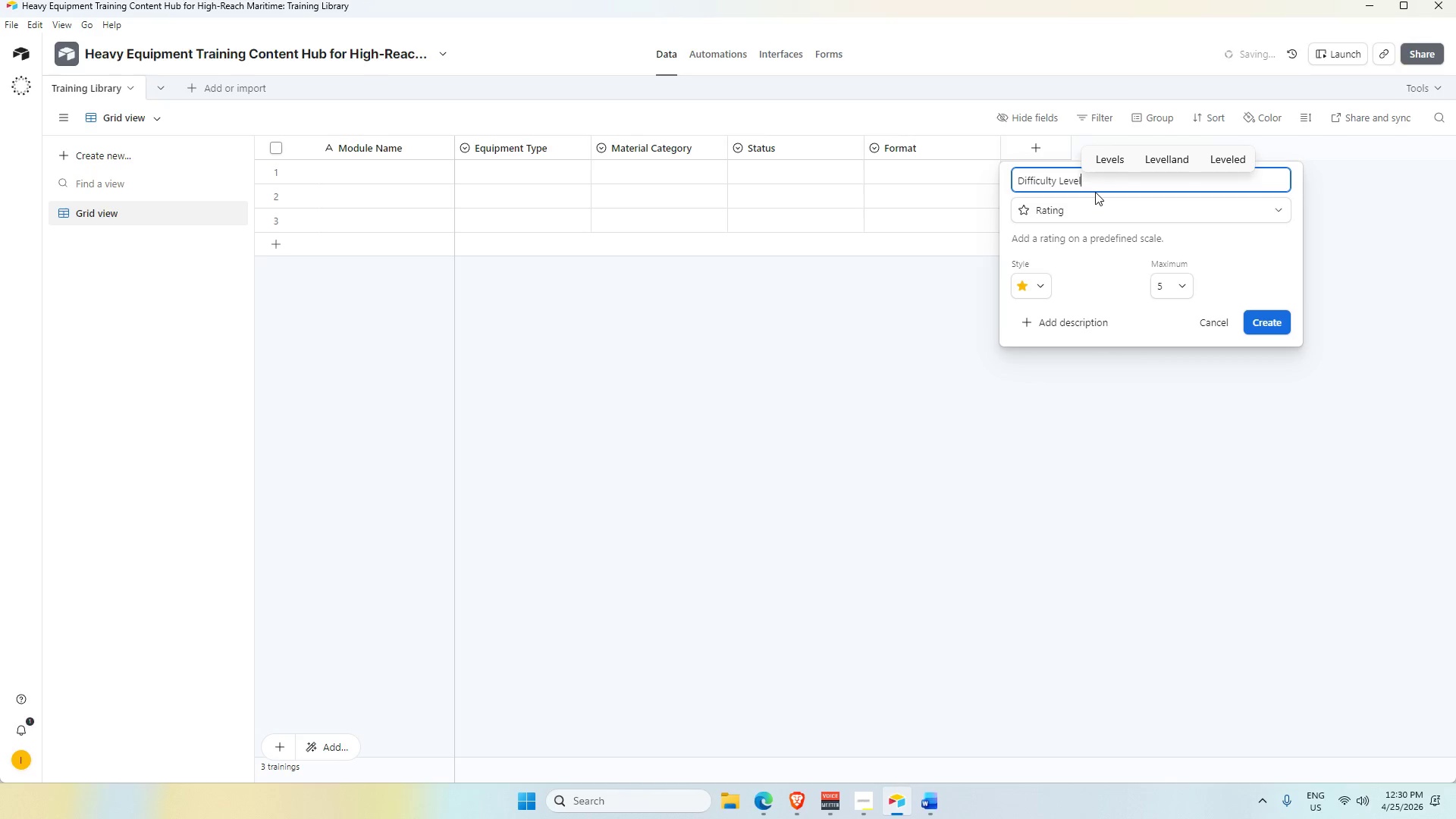 
left_click([1269, 328])
 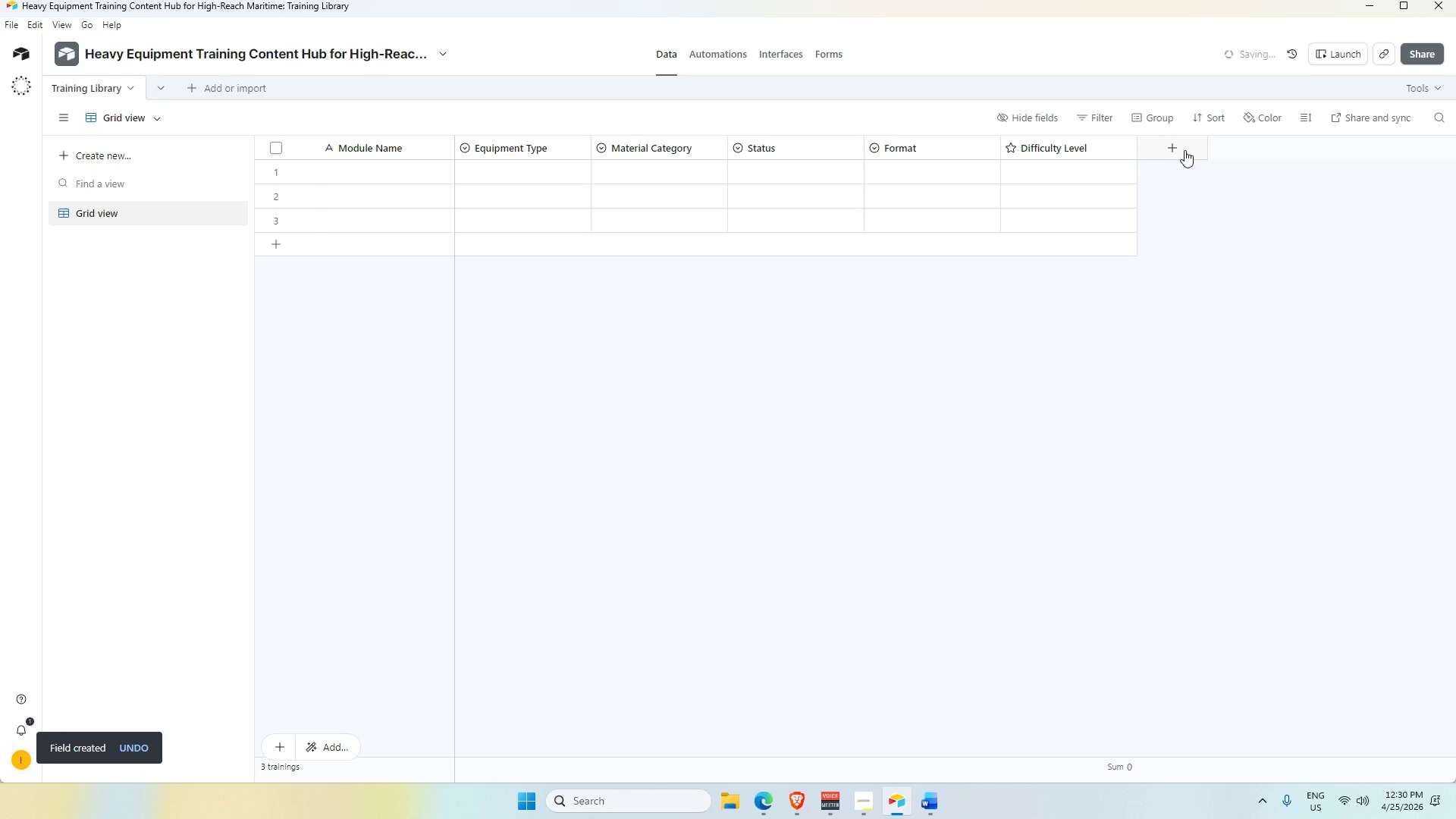 
left_click([1185, 150])
 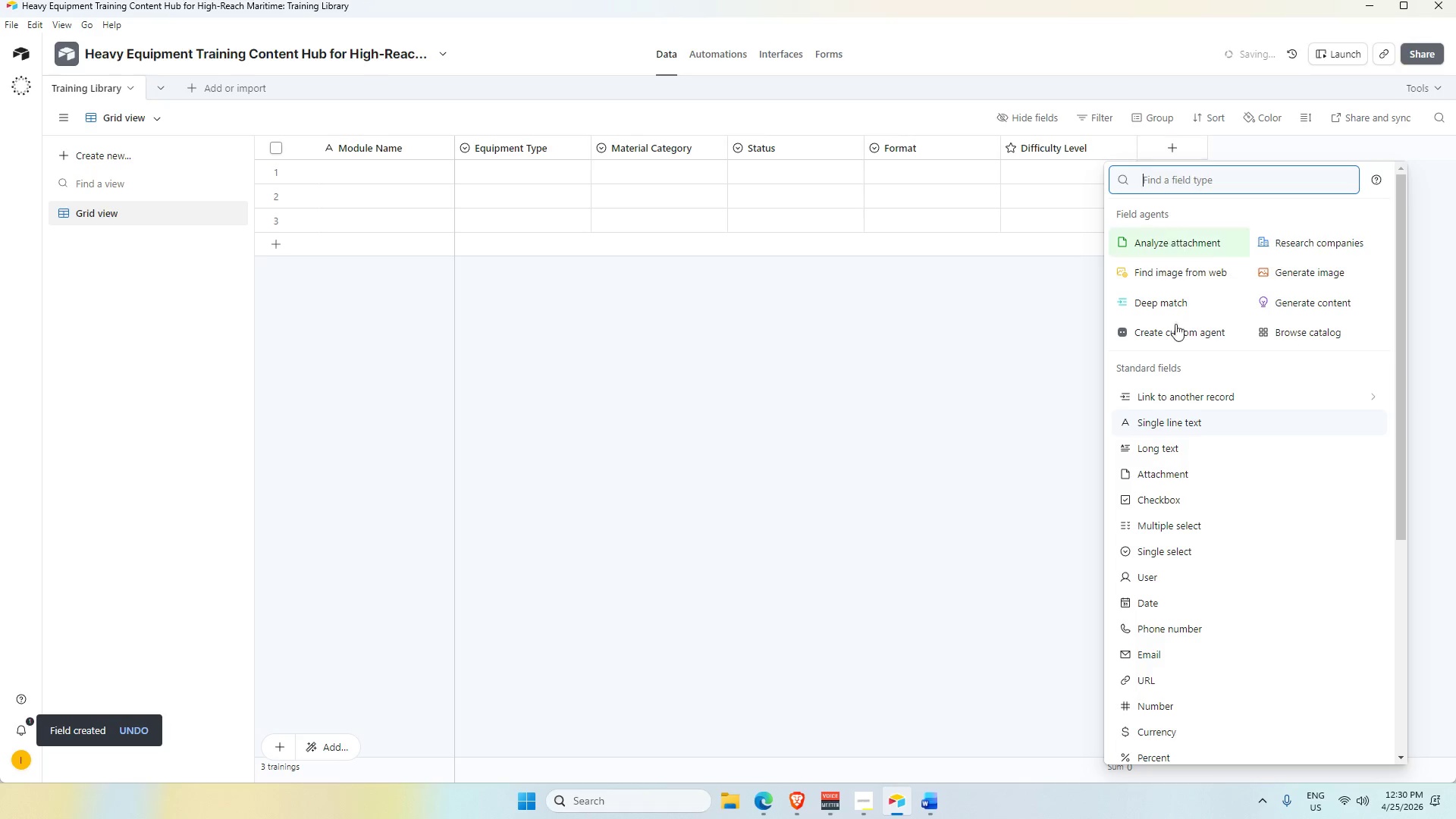 
key(Alt+AltLeft)
 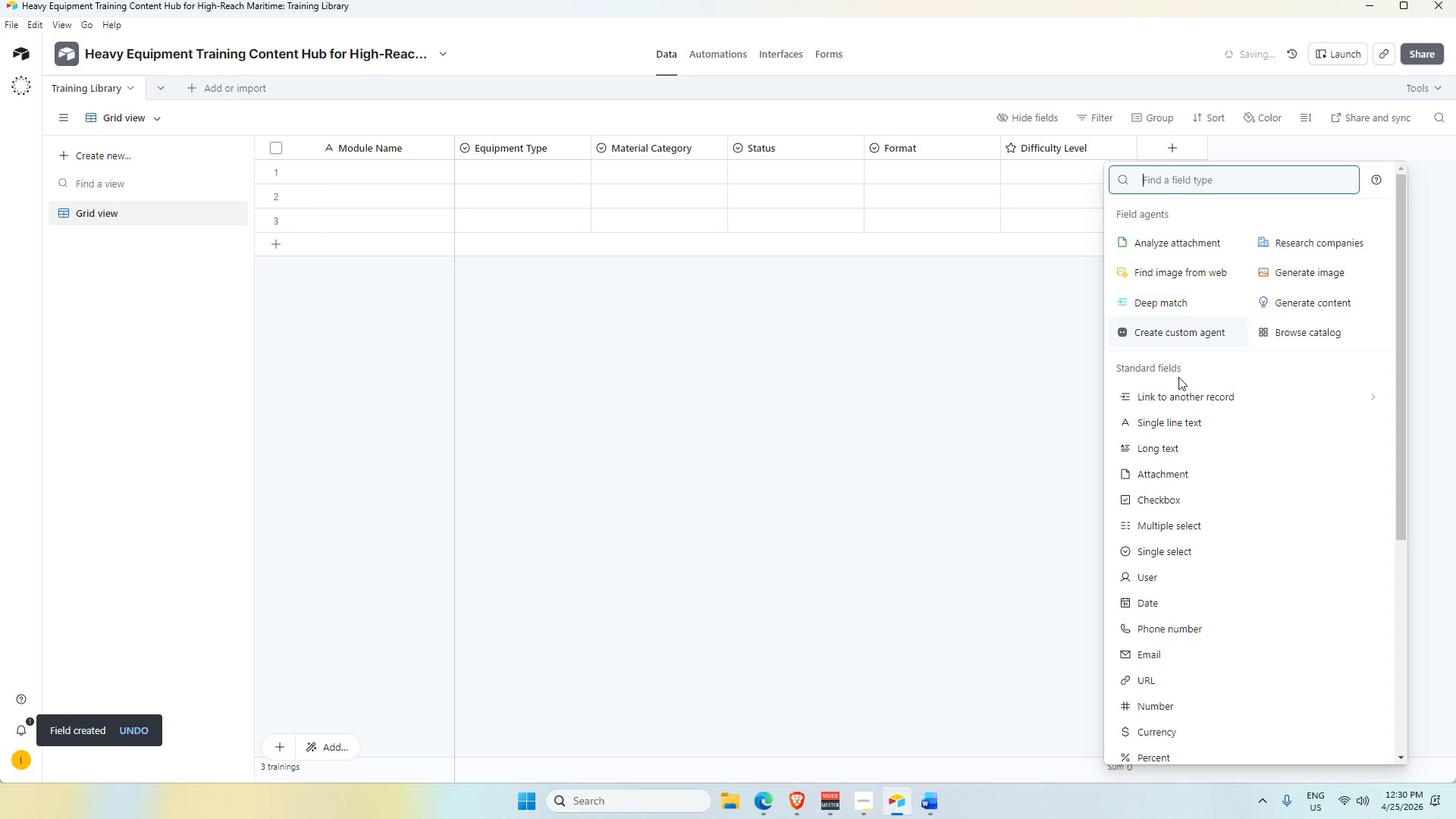 
key(Alt+Tab)
 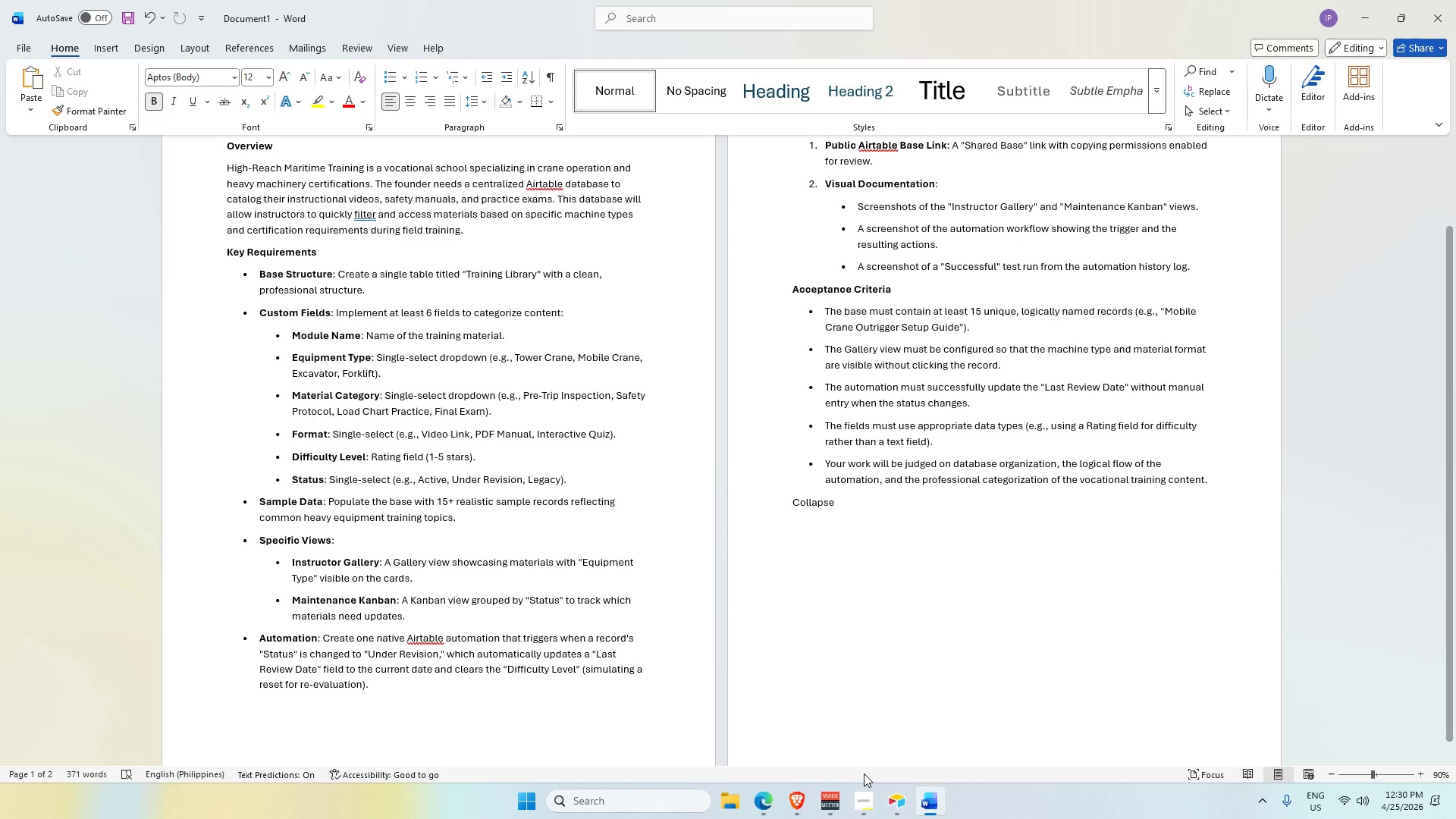 
left_click([899, 805])
 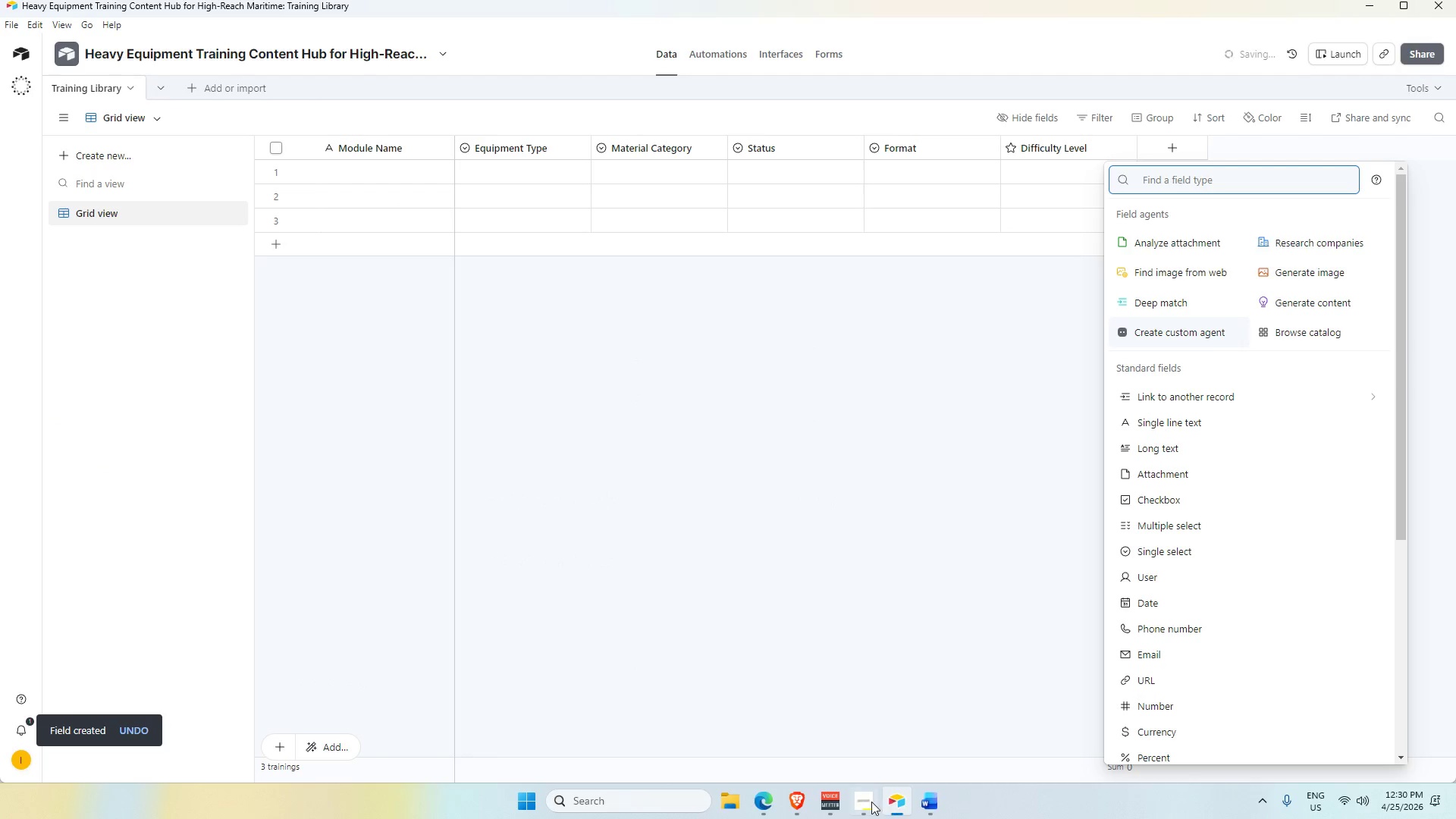 
left_click([871, 802])
 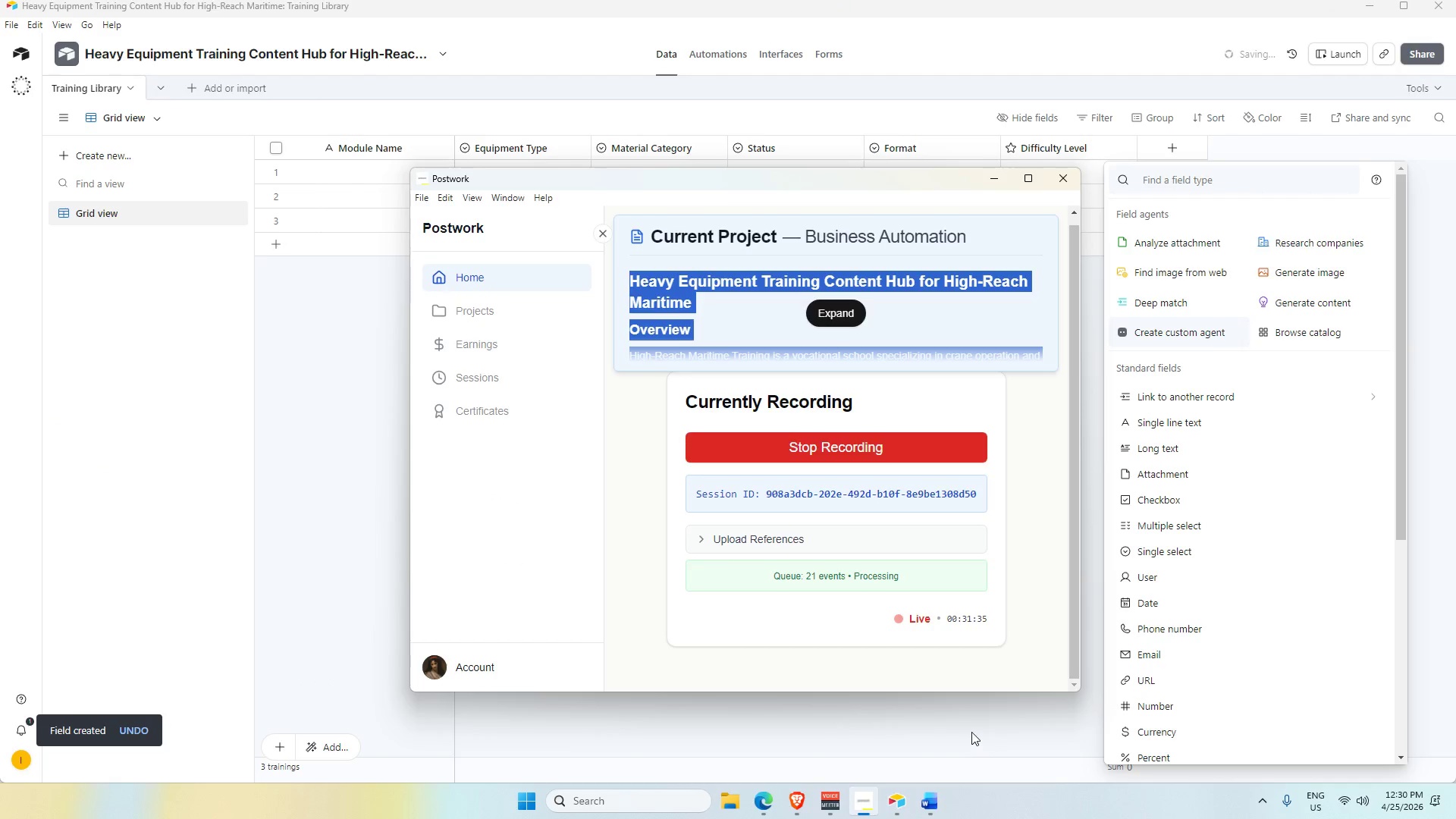 
double_click([926, 806])
 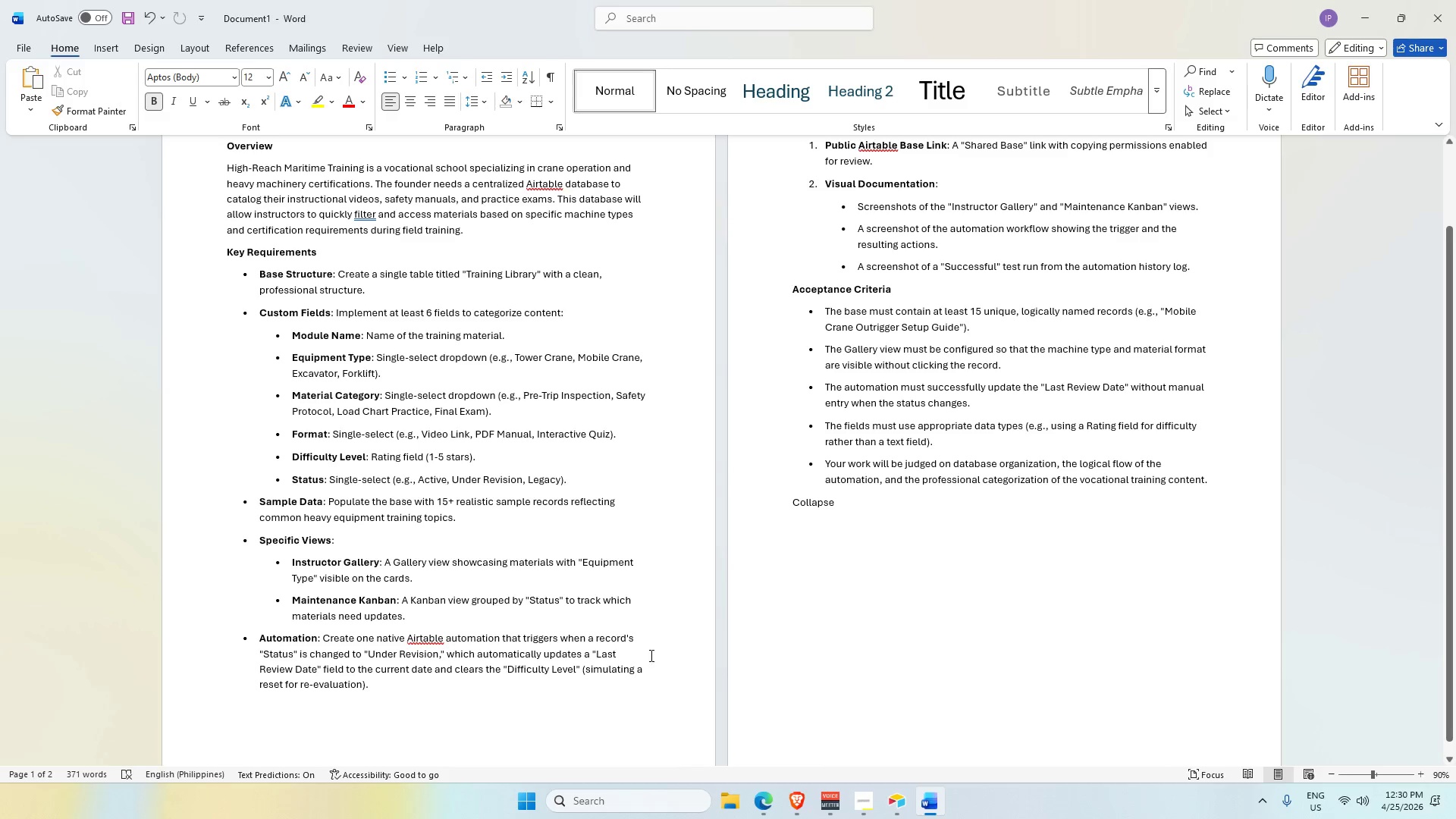 
key(Alt+AltLeft)
 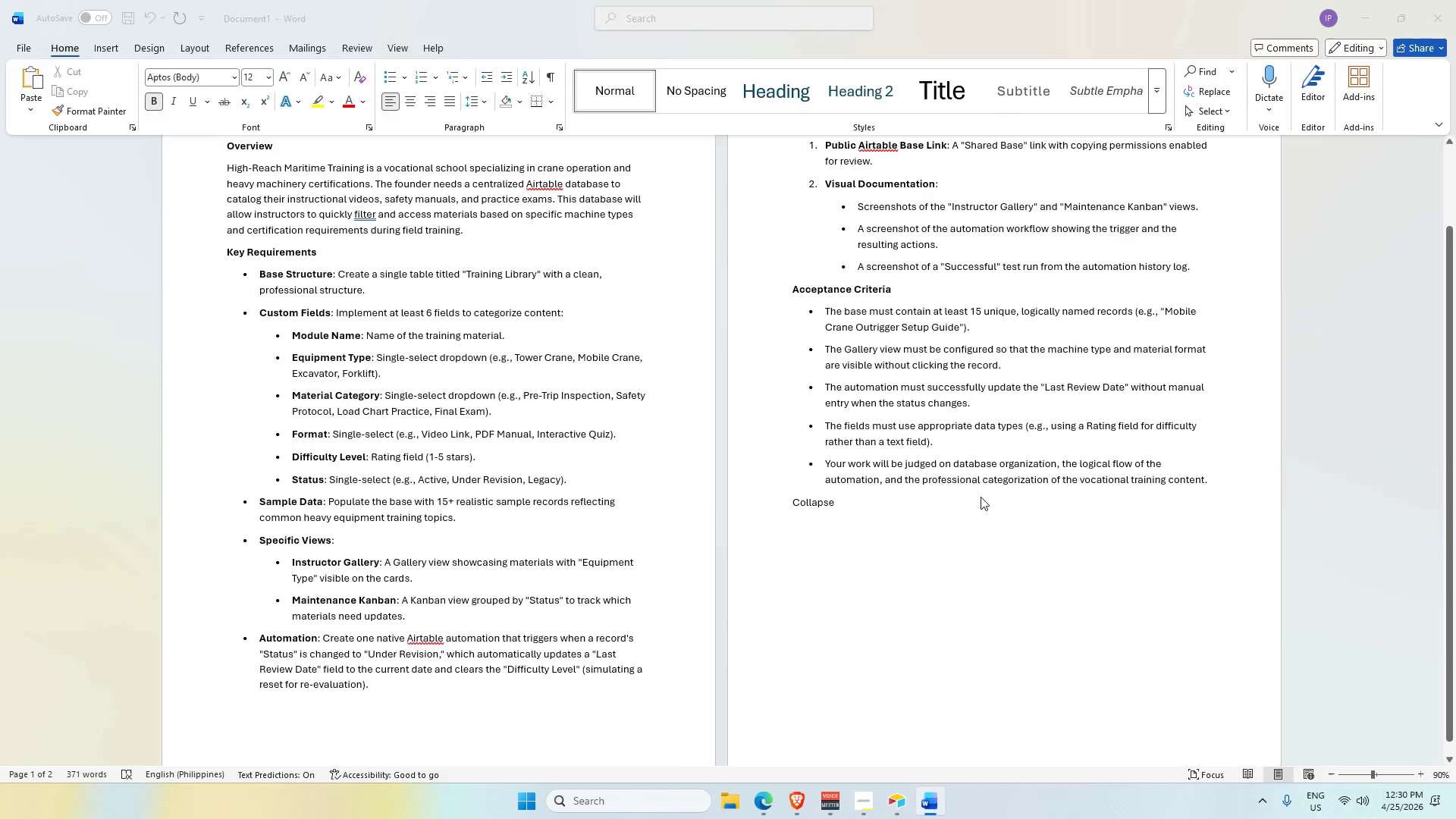 
key(Alt+Tab)
 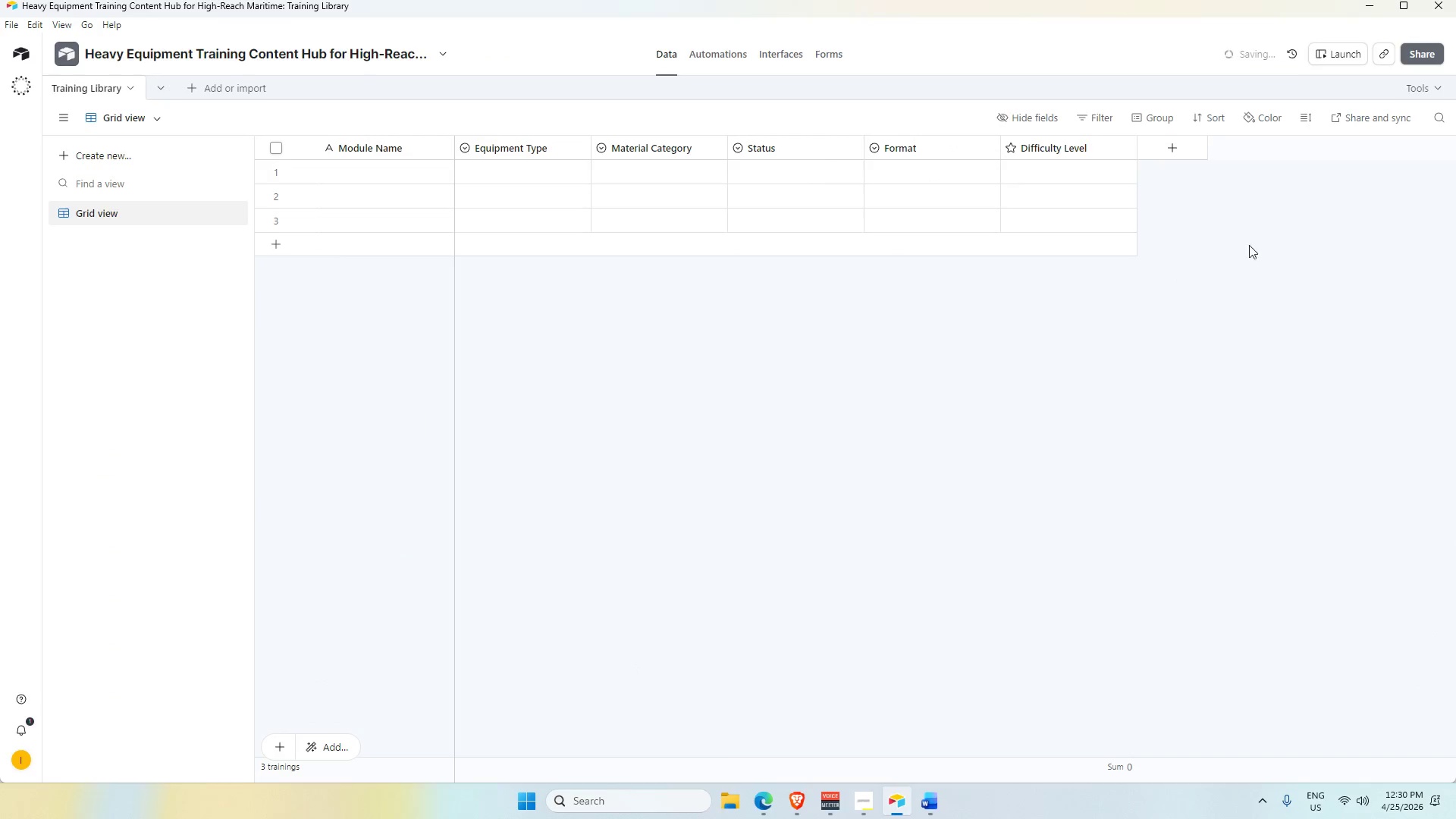 
key(Alt+AltLeft)
 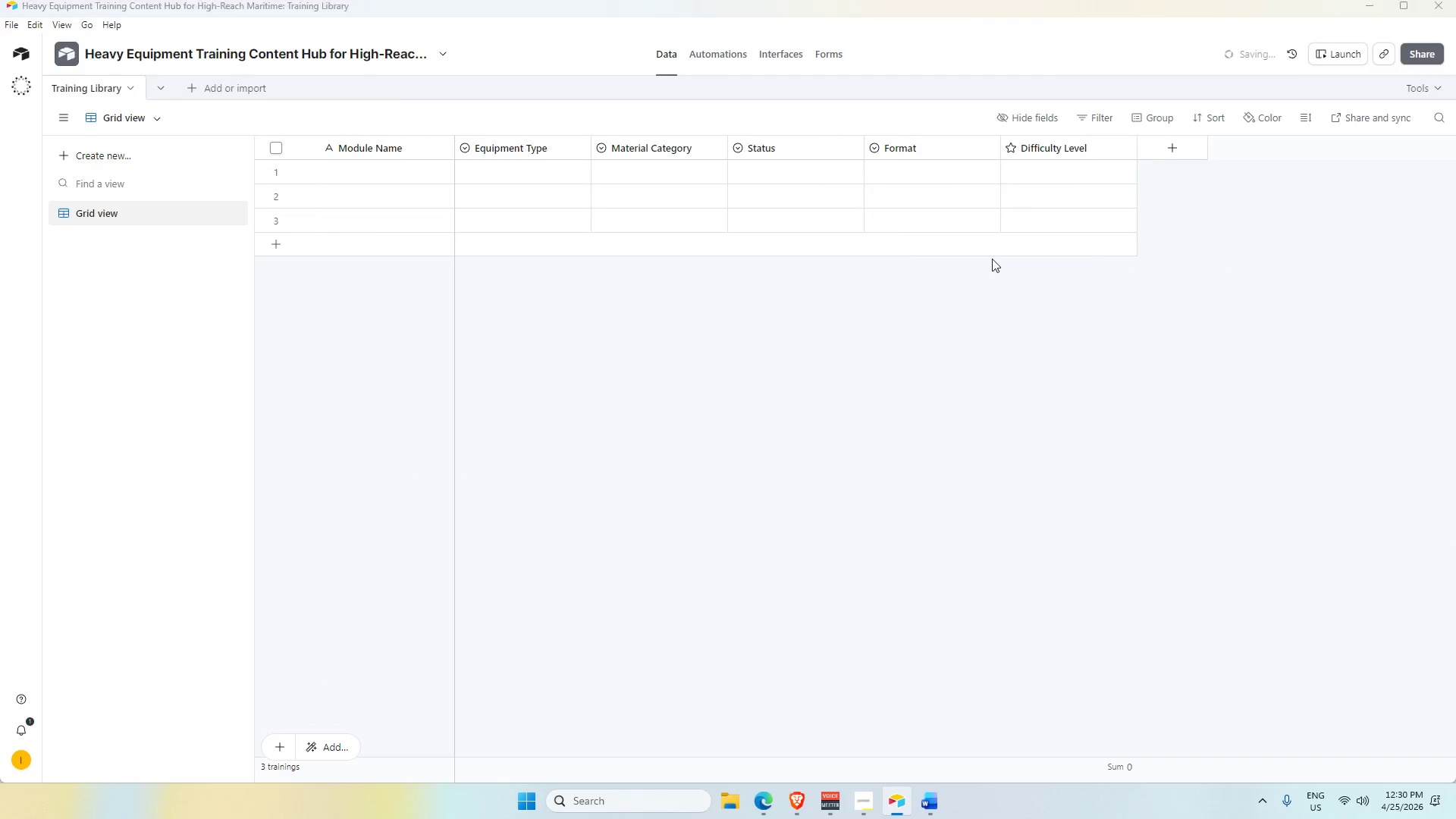 
key(Alt+Tab)
 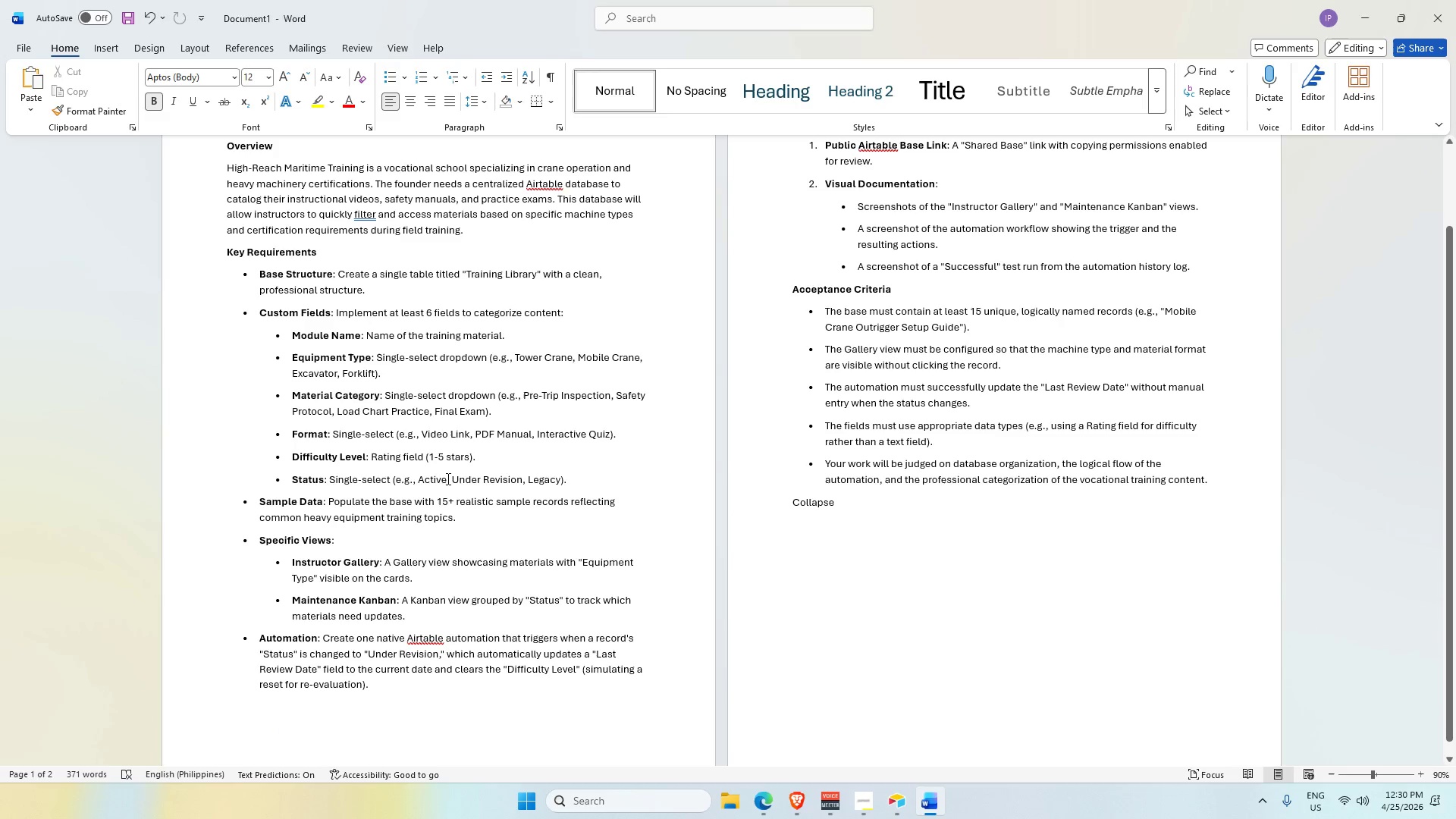 
key(Alt+AltLeft)
 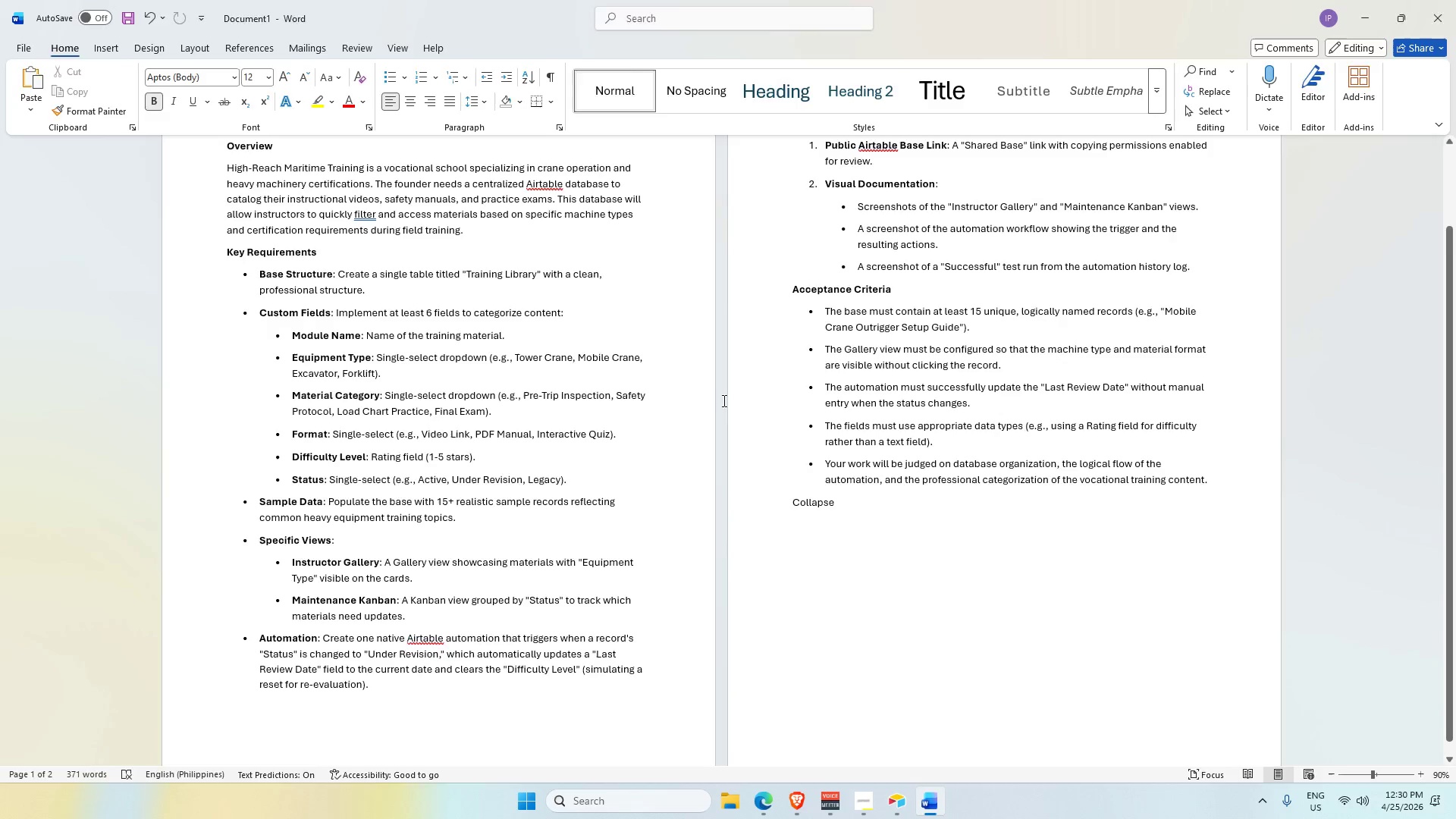 
key(Alt+Tab)
 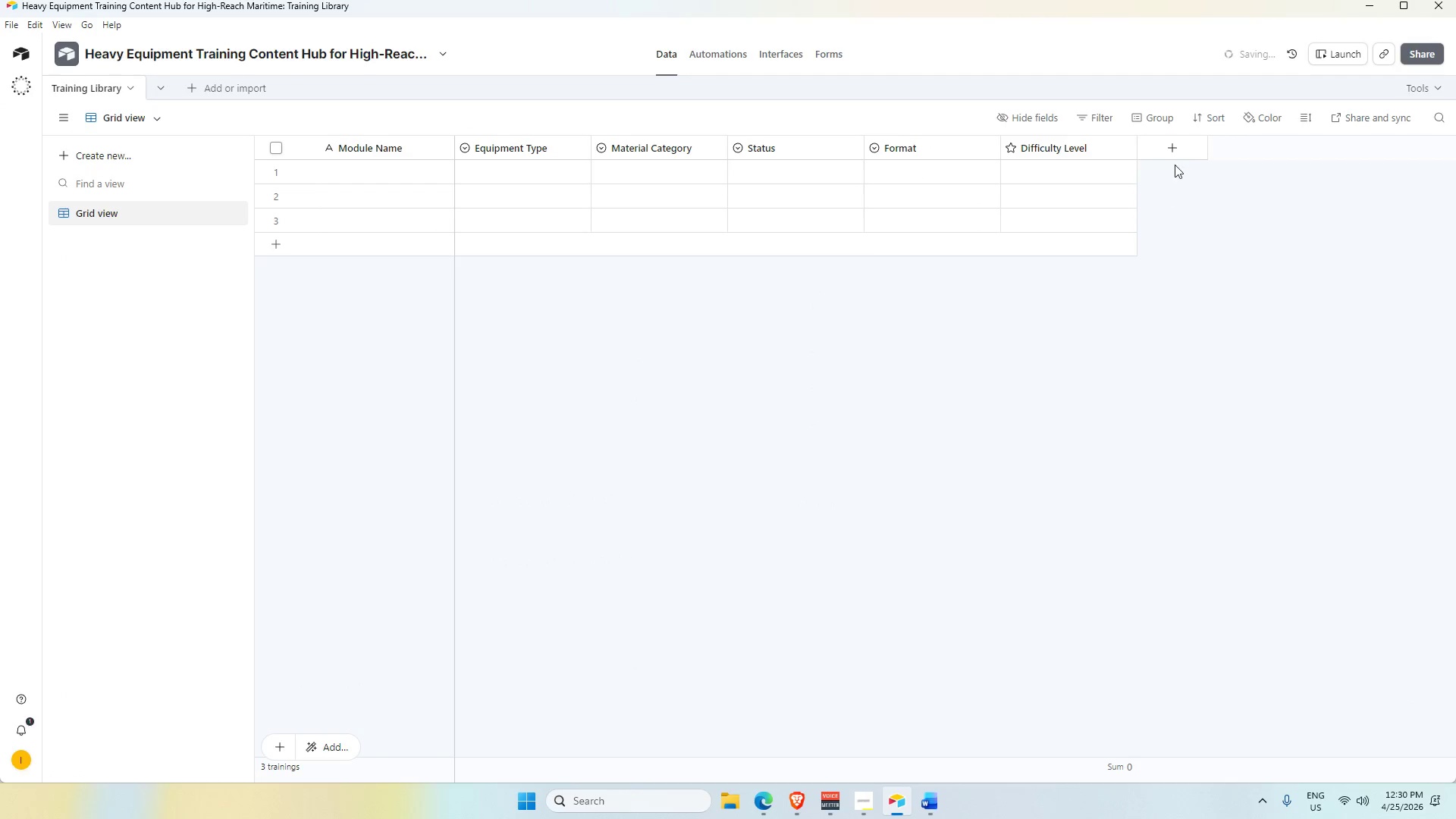 
left_click([1180, 146])
 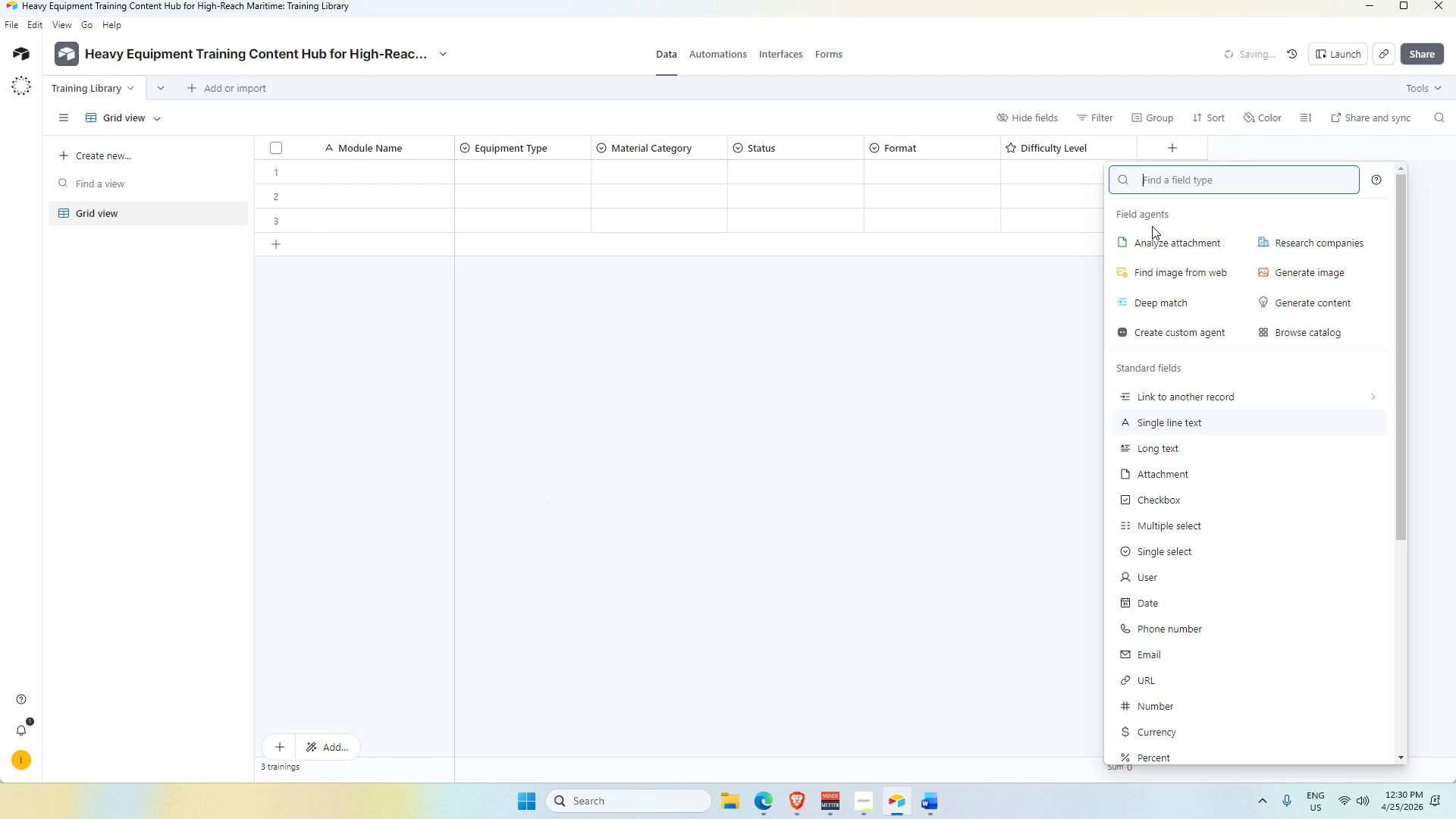 
key(Shift+S)
 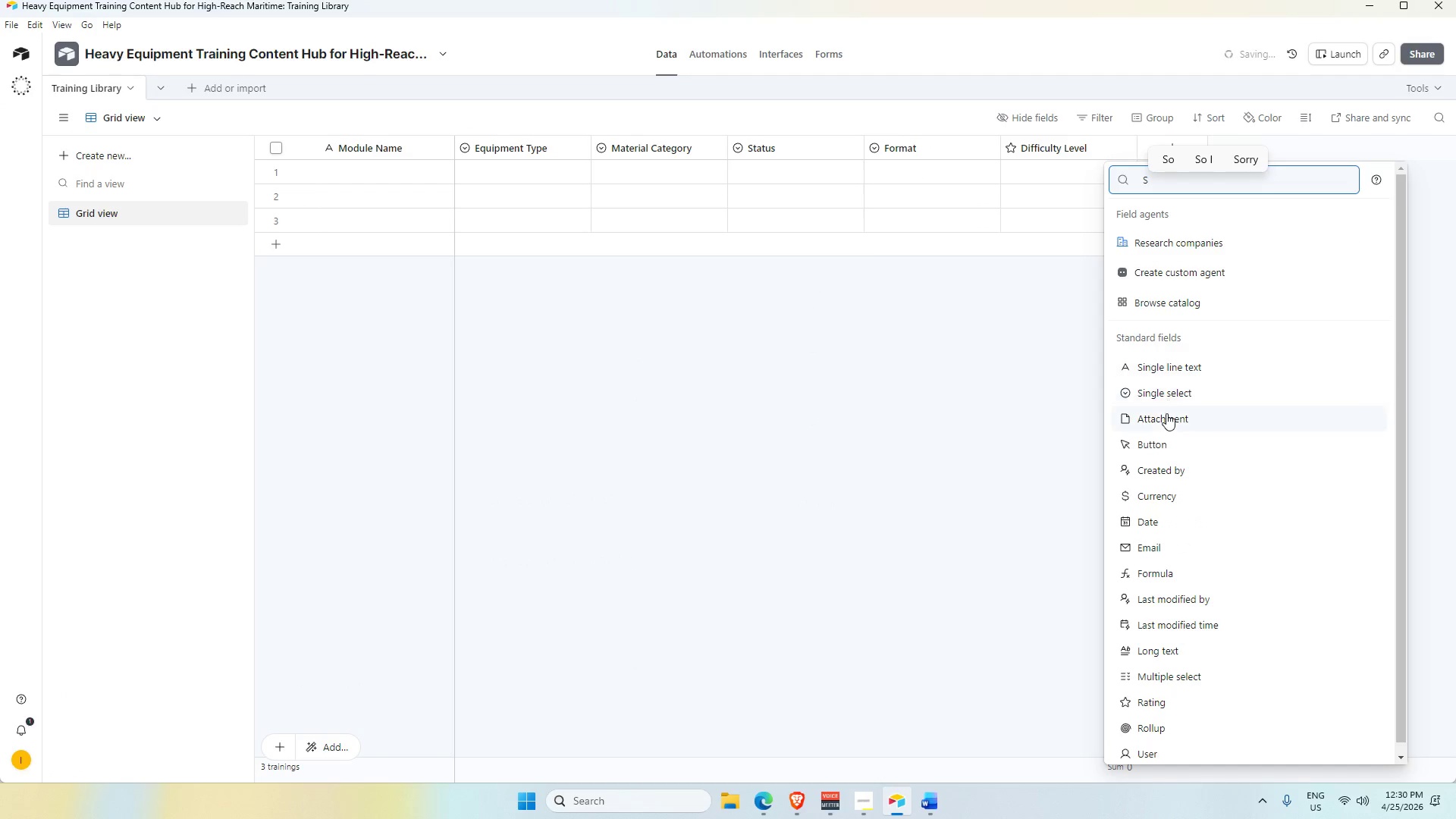 
left_click([1170, 396])
 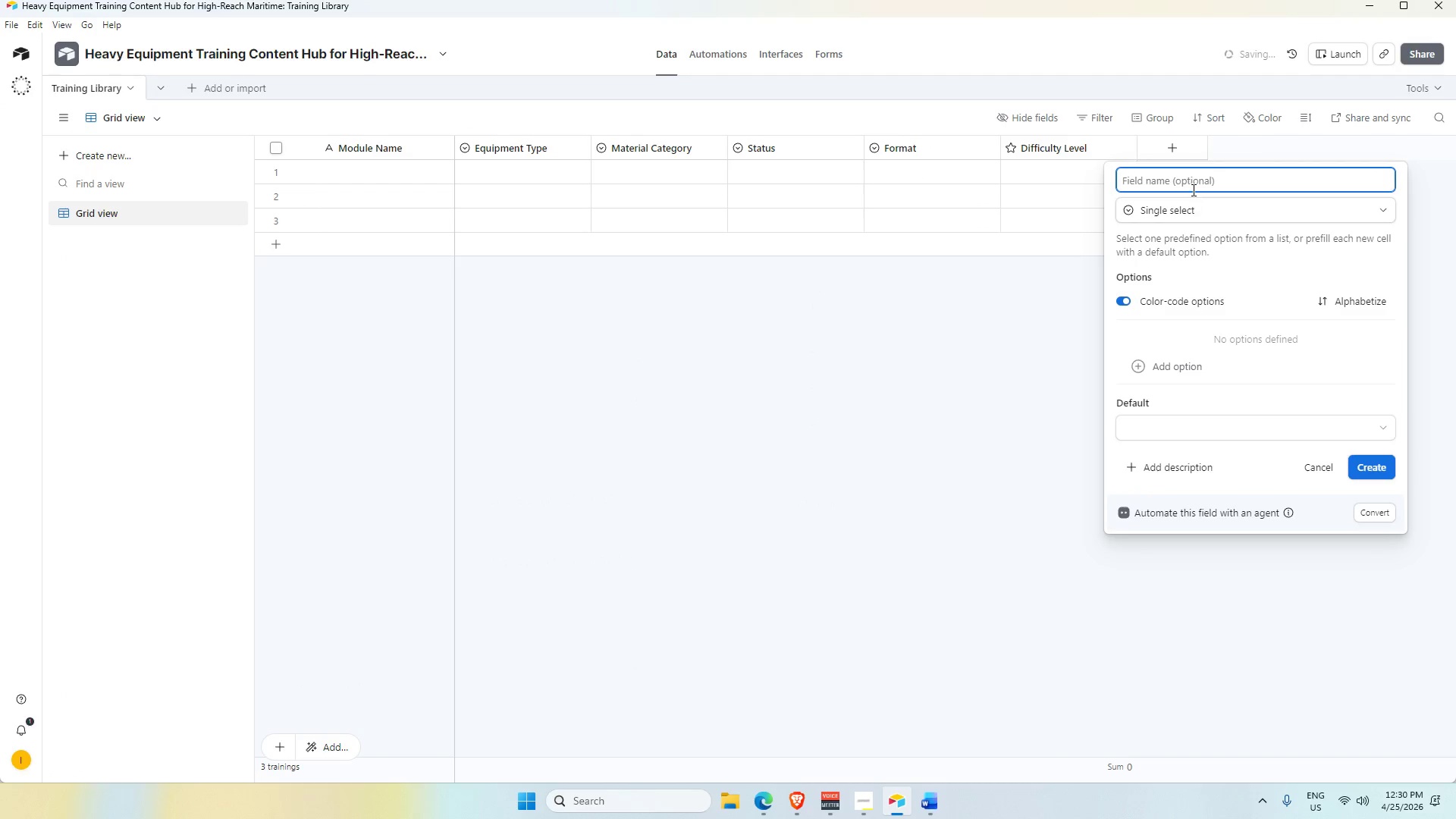 
type(Status)
 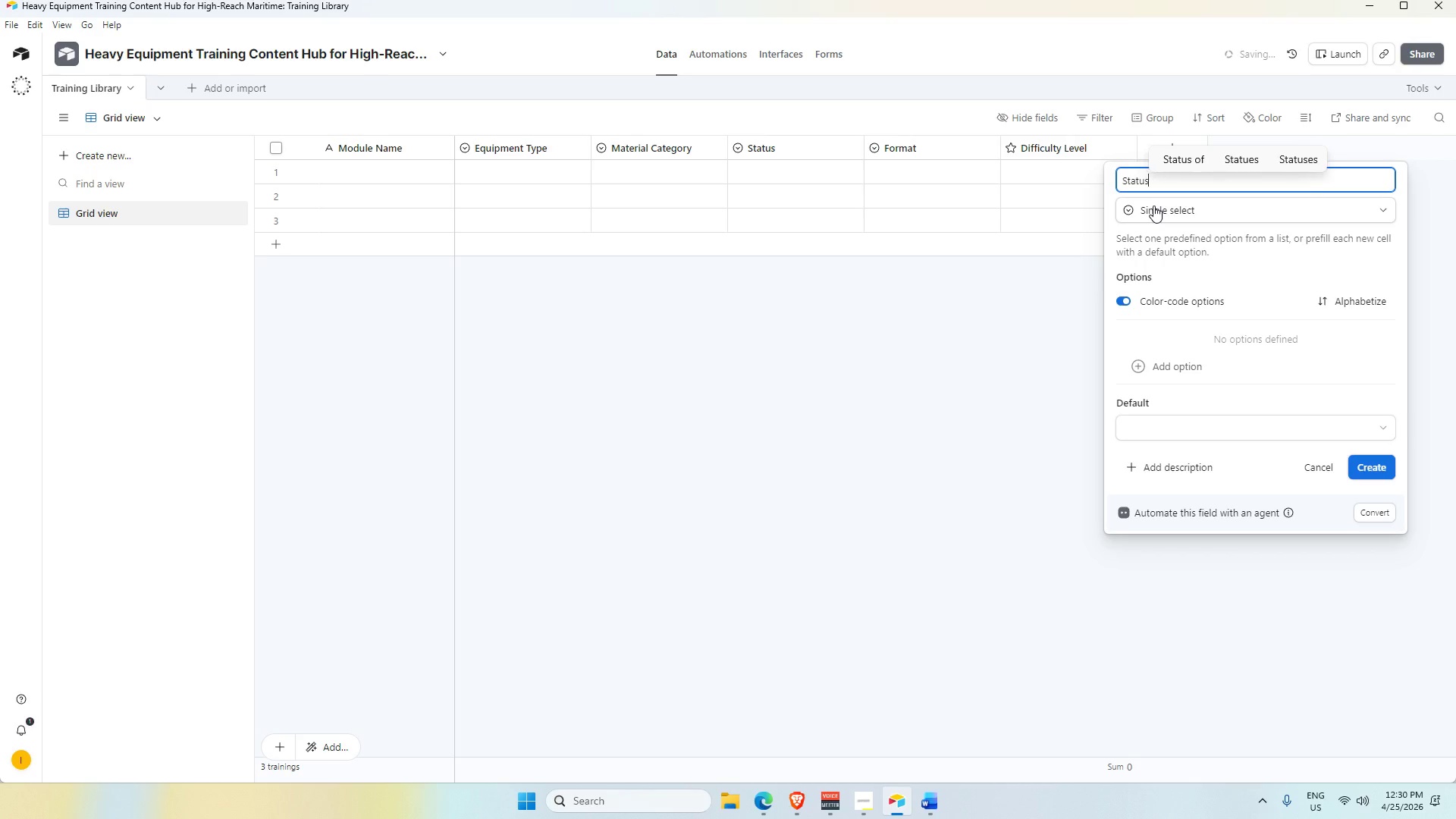 
key(Enter)
 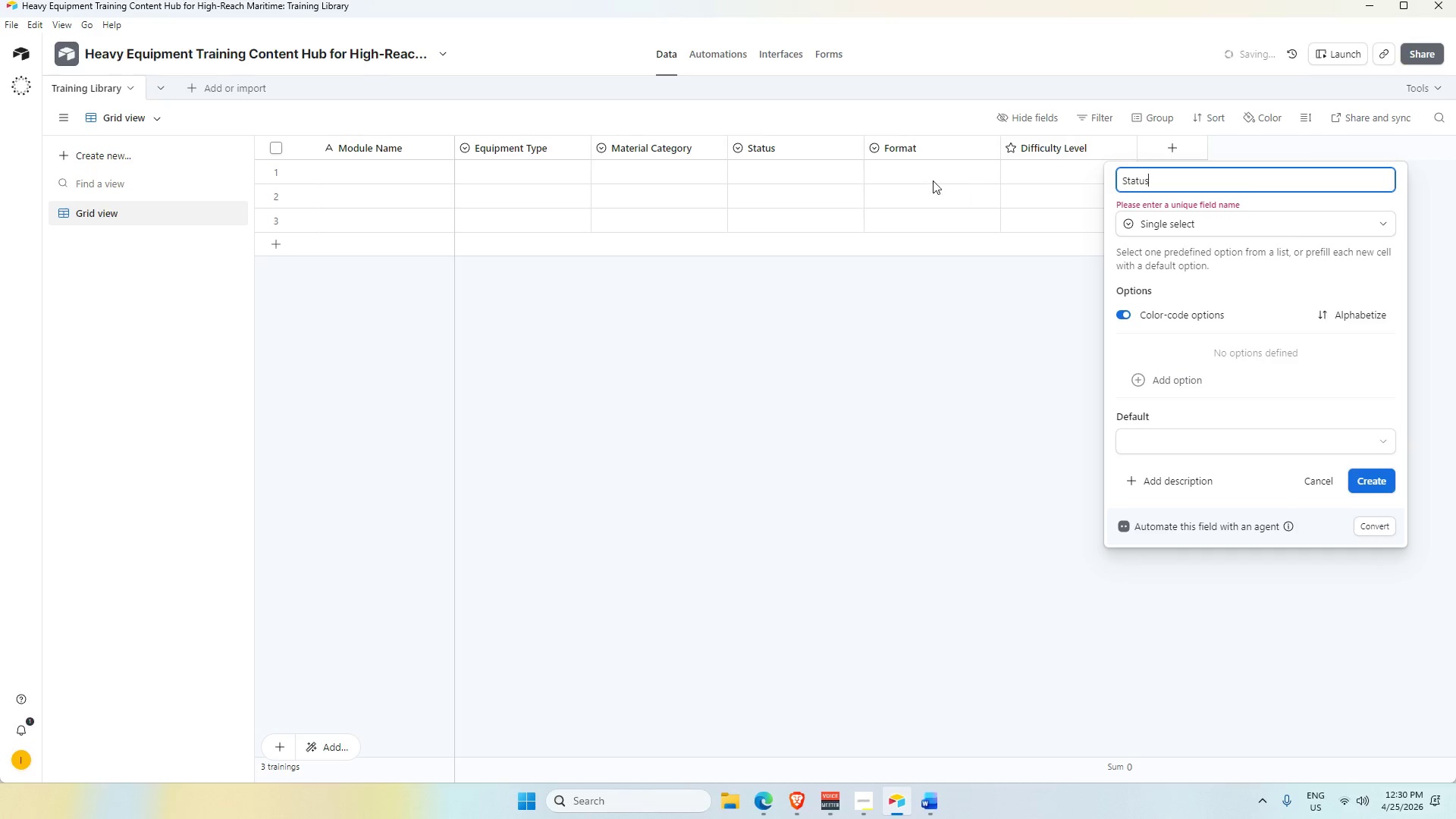 
key(Alt+AltLeft)
 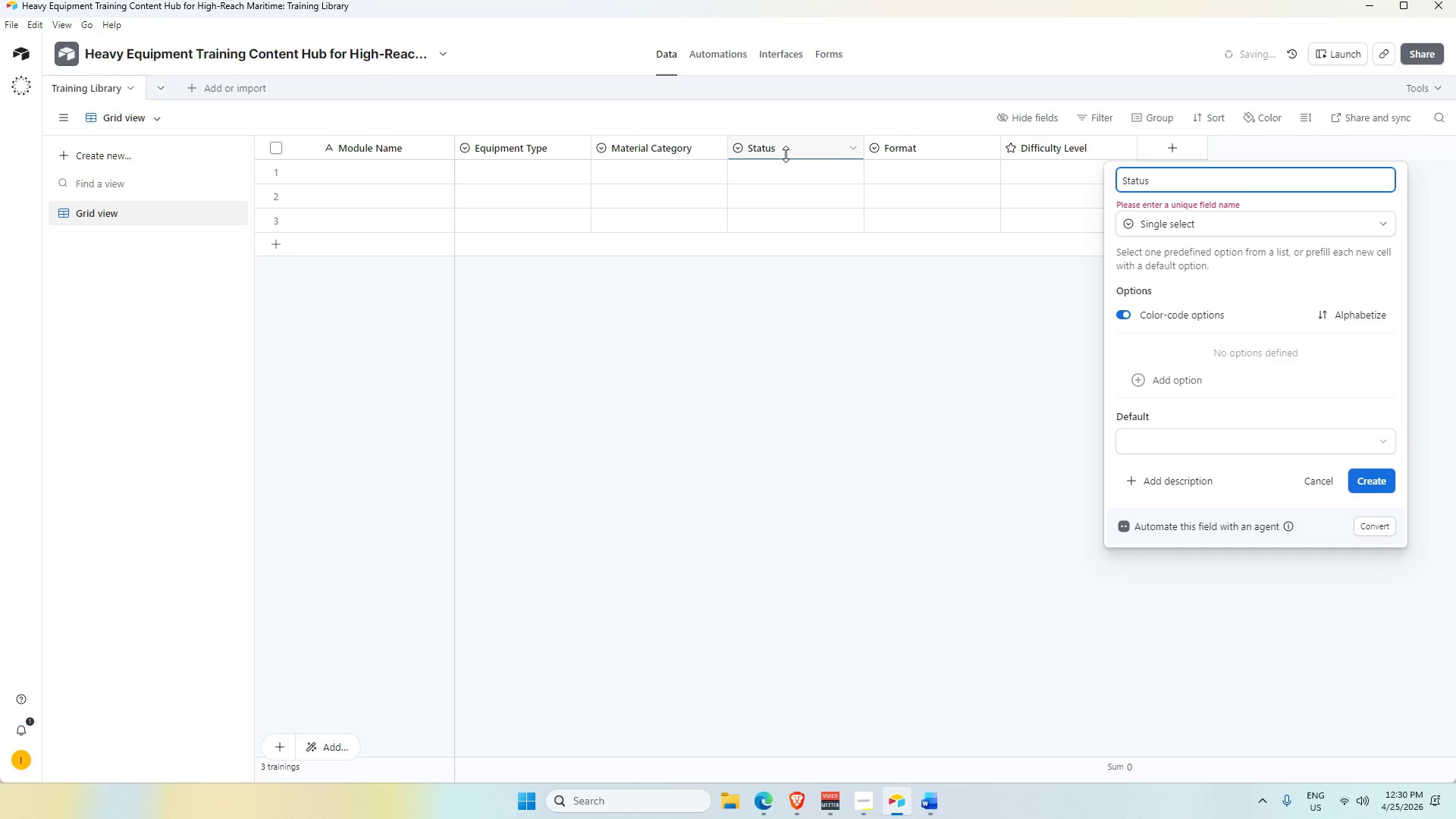 
key(Alt+Tab)
 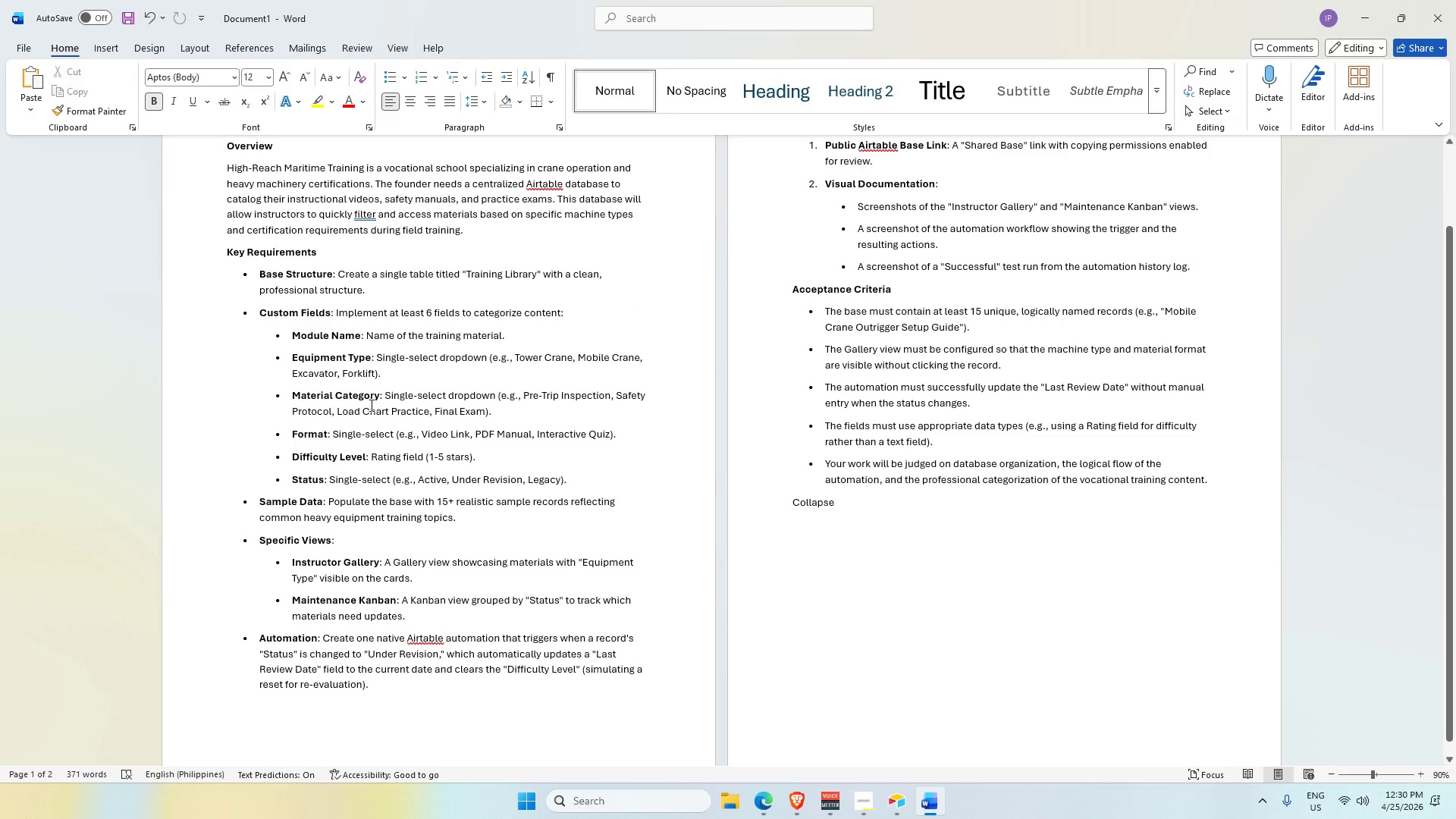 
key(Alt+AltLeft)
 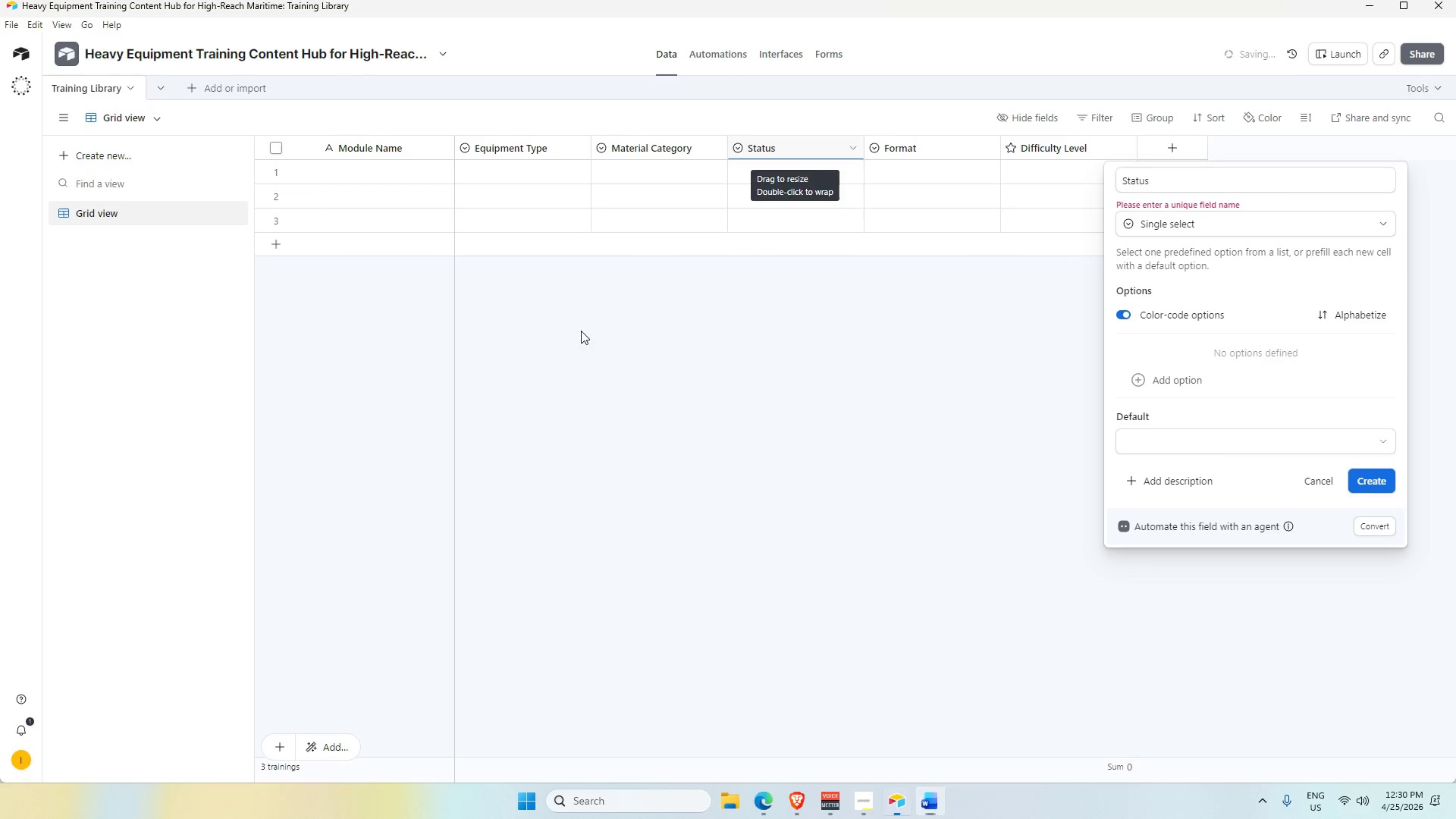 
key(Alt+Tab)
 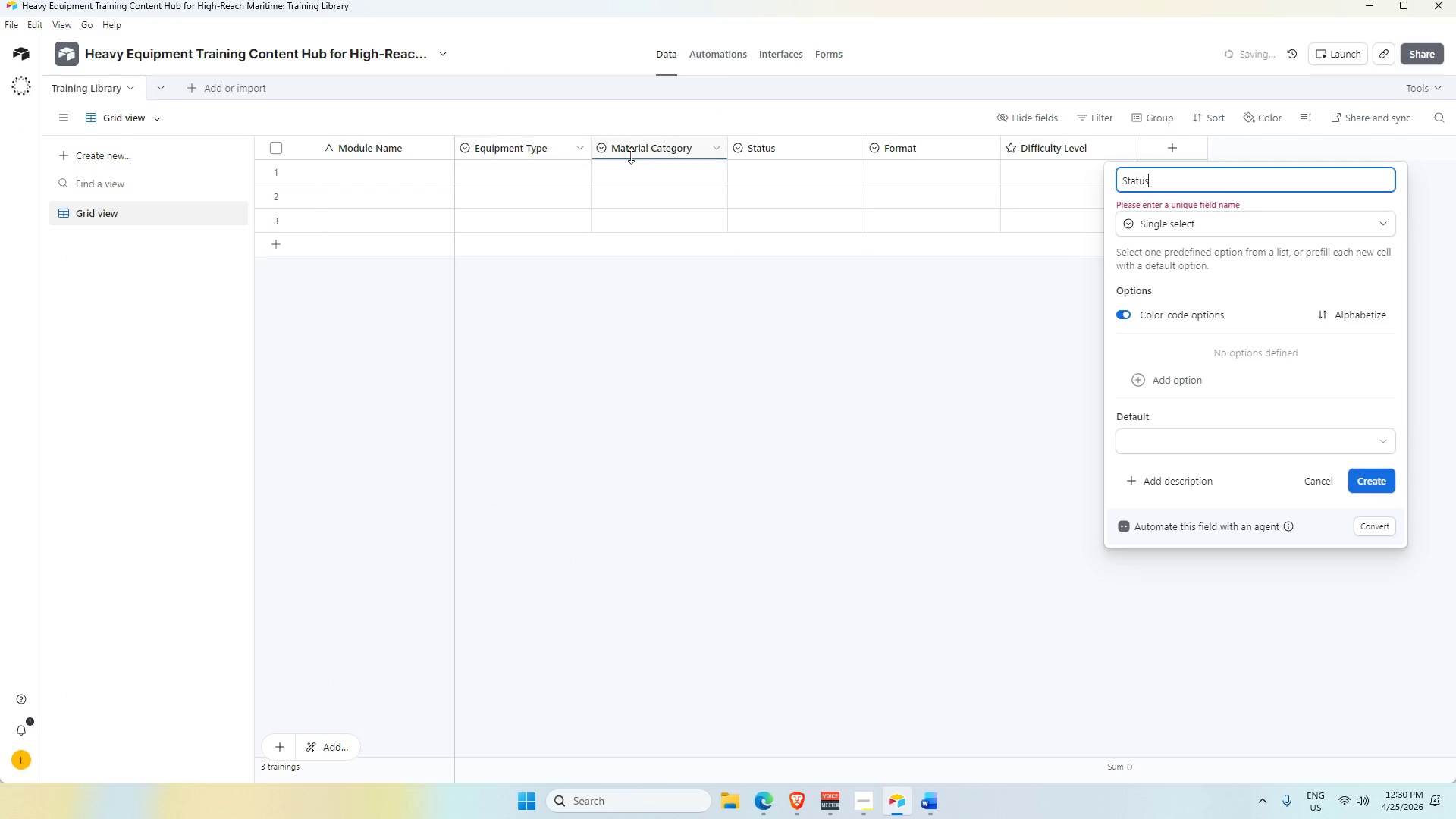 
right_click([754, 145])
 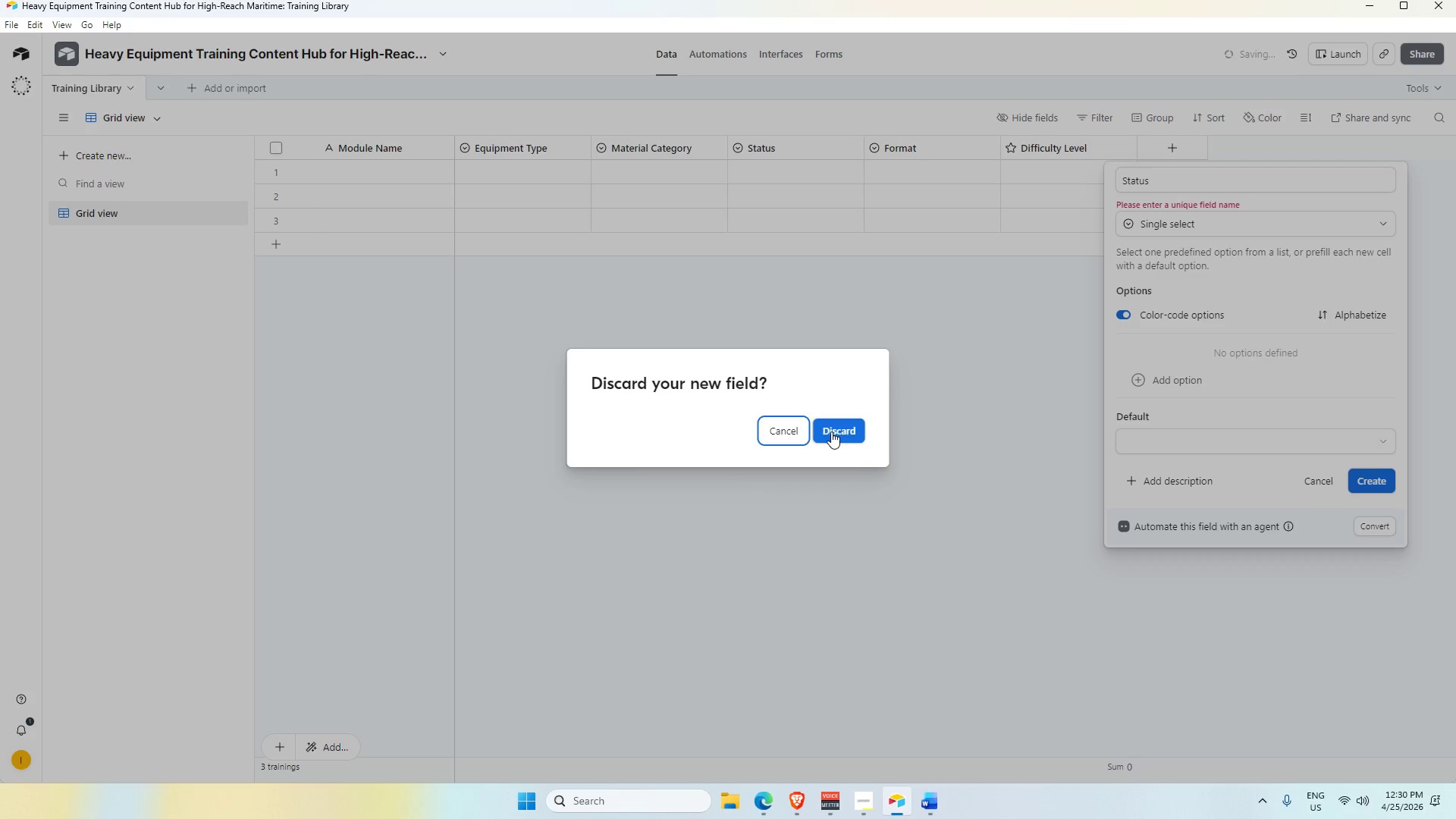 
left_click([831, 431])
 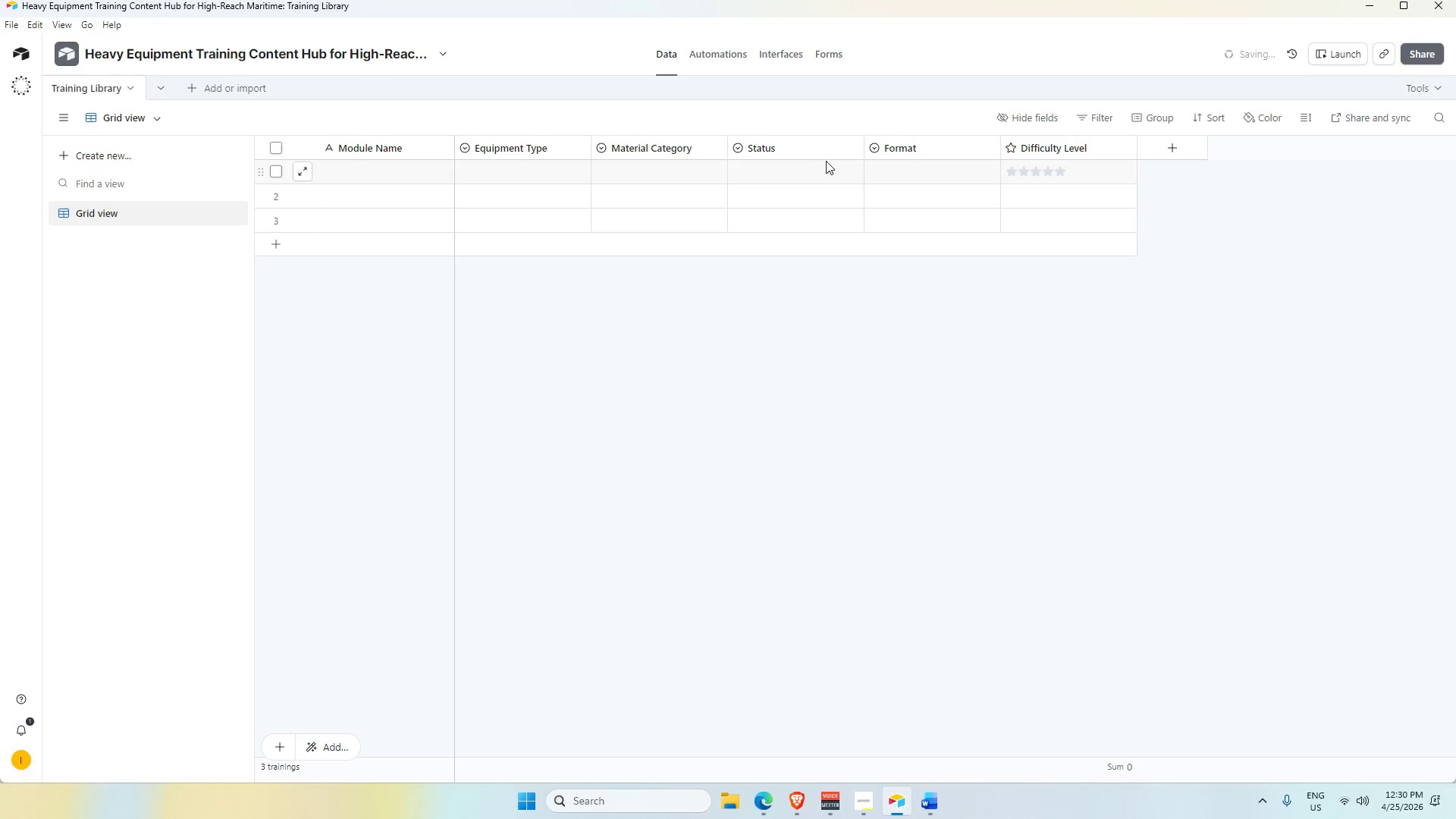 
left_click_drag(start_coordinate=[813, 152], to_coordinate=[1203, 157])
 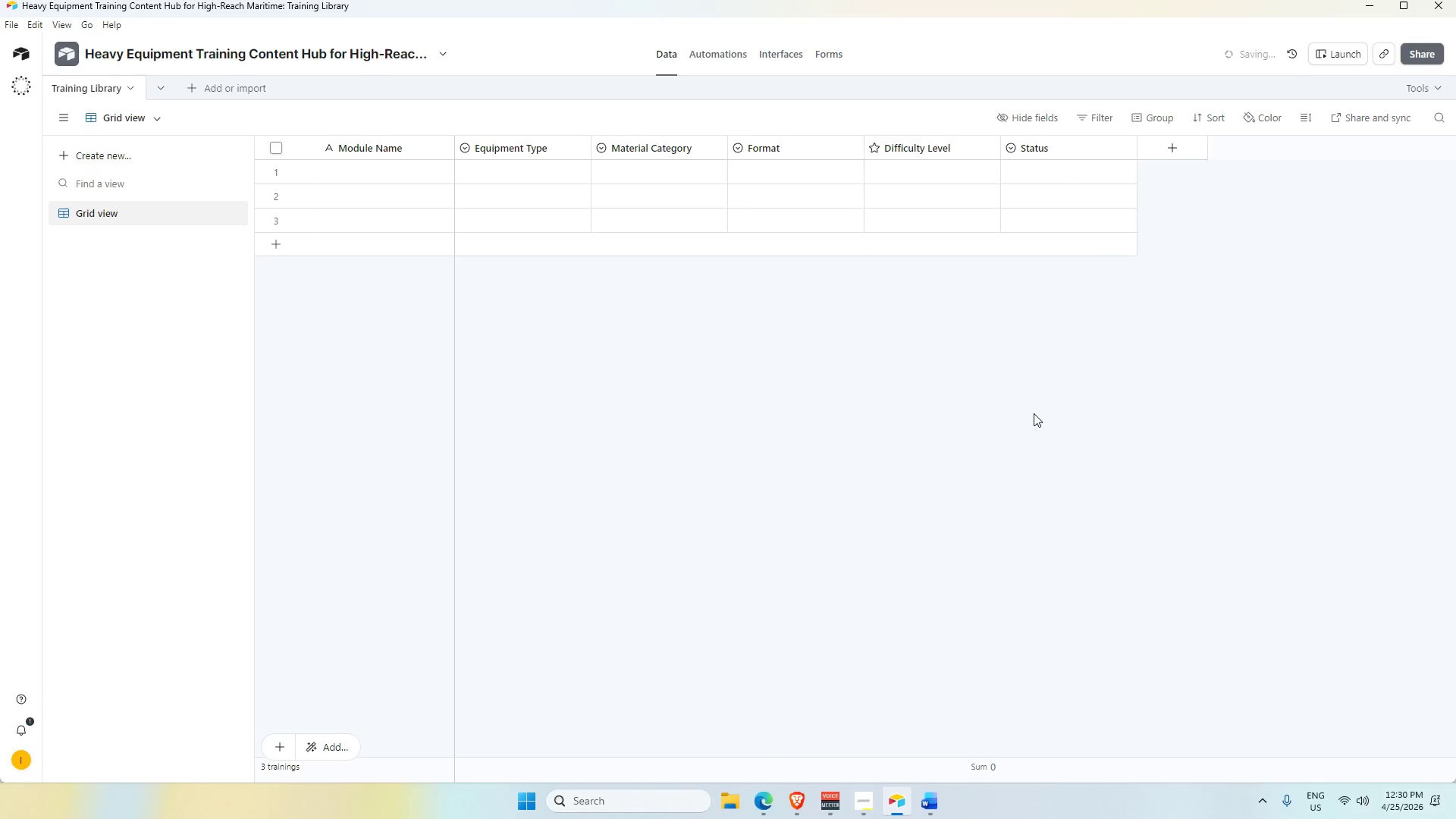 
key(Alt+AltLeft)
 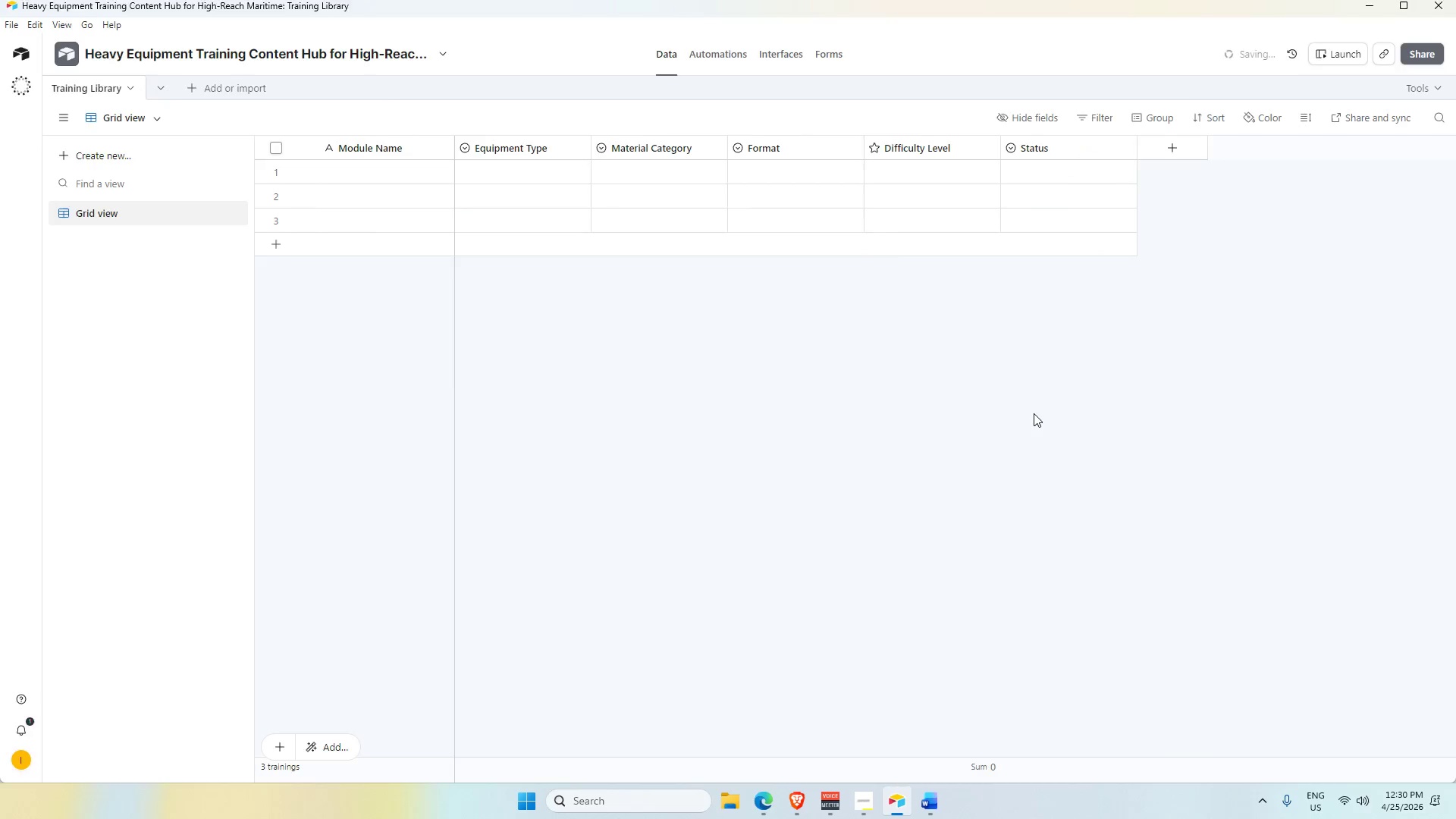 
key(Alt+Tab)
 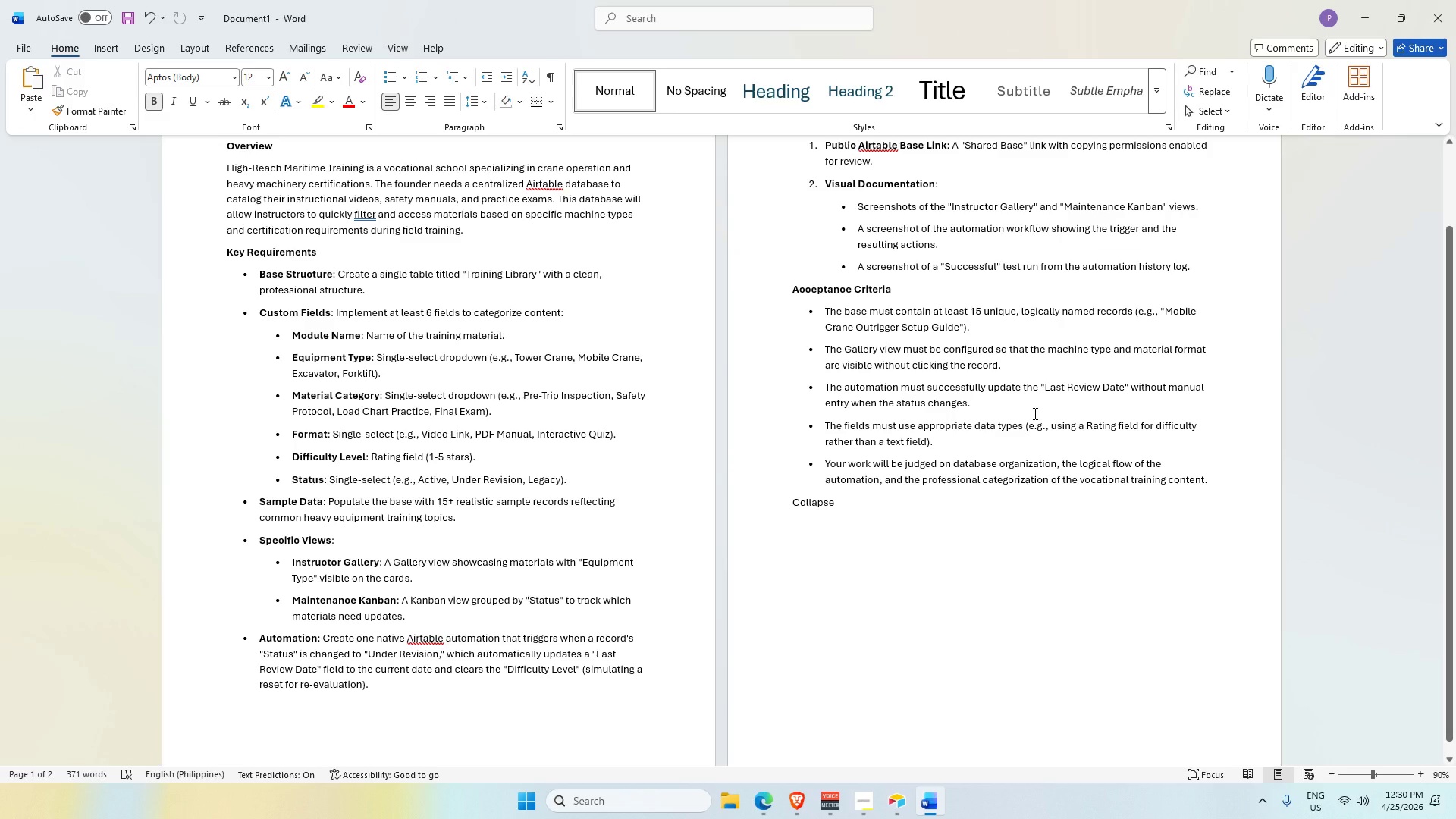 
key(Alt+AltLeft)
 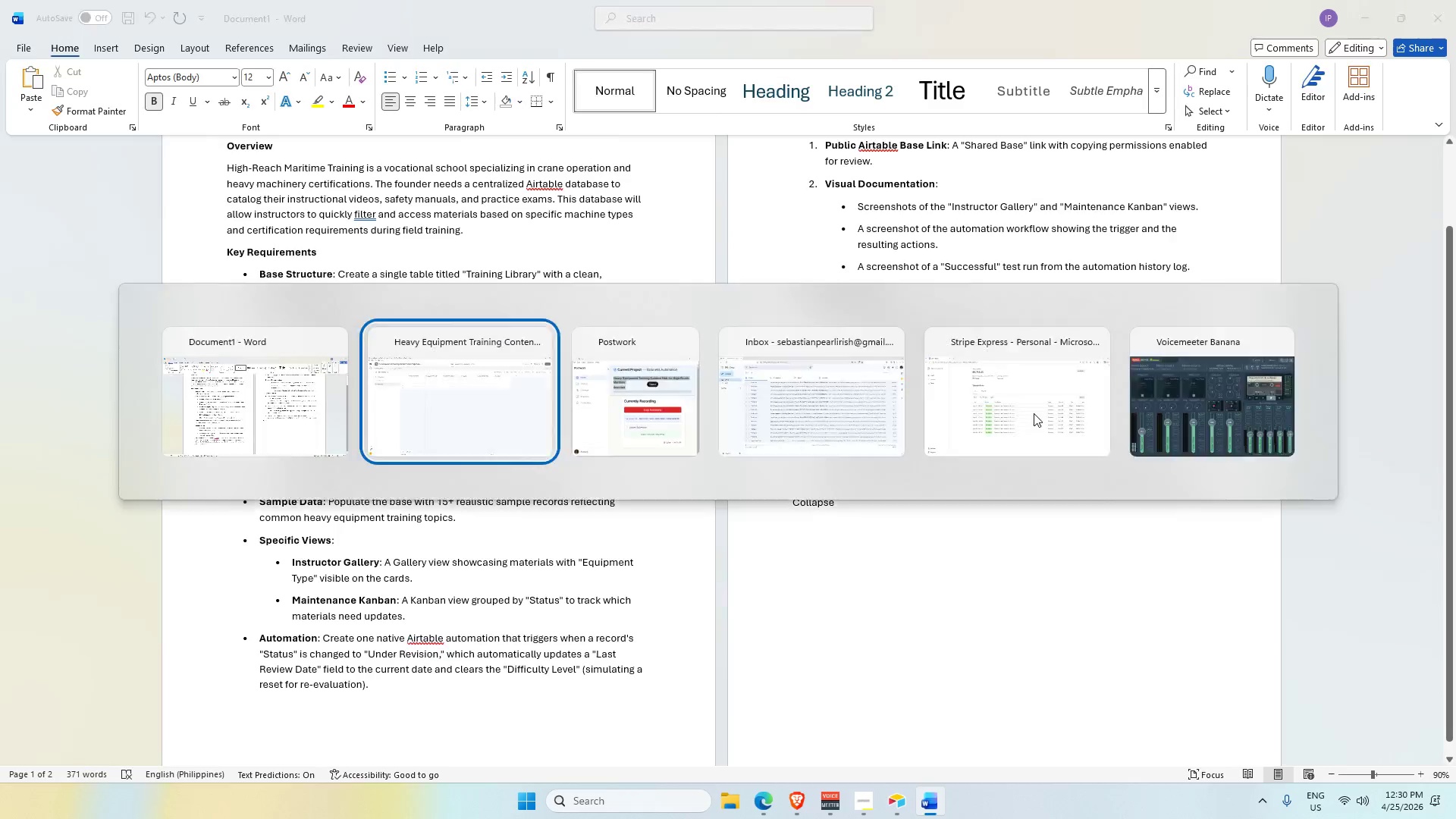 
key(Alt+Tab)
 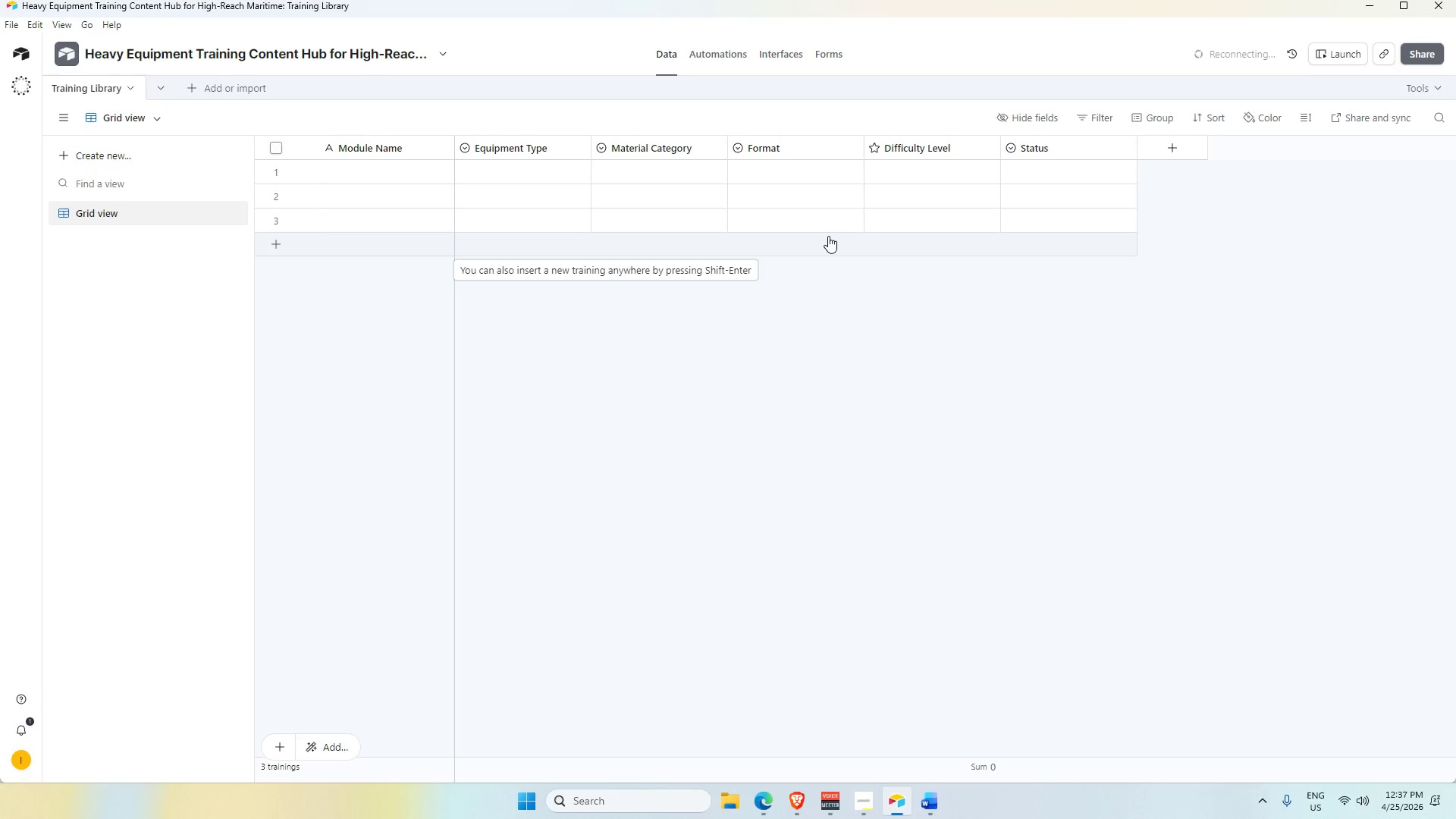 
wait(384.0)
 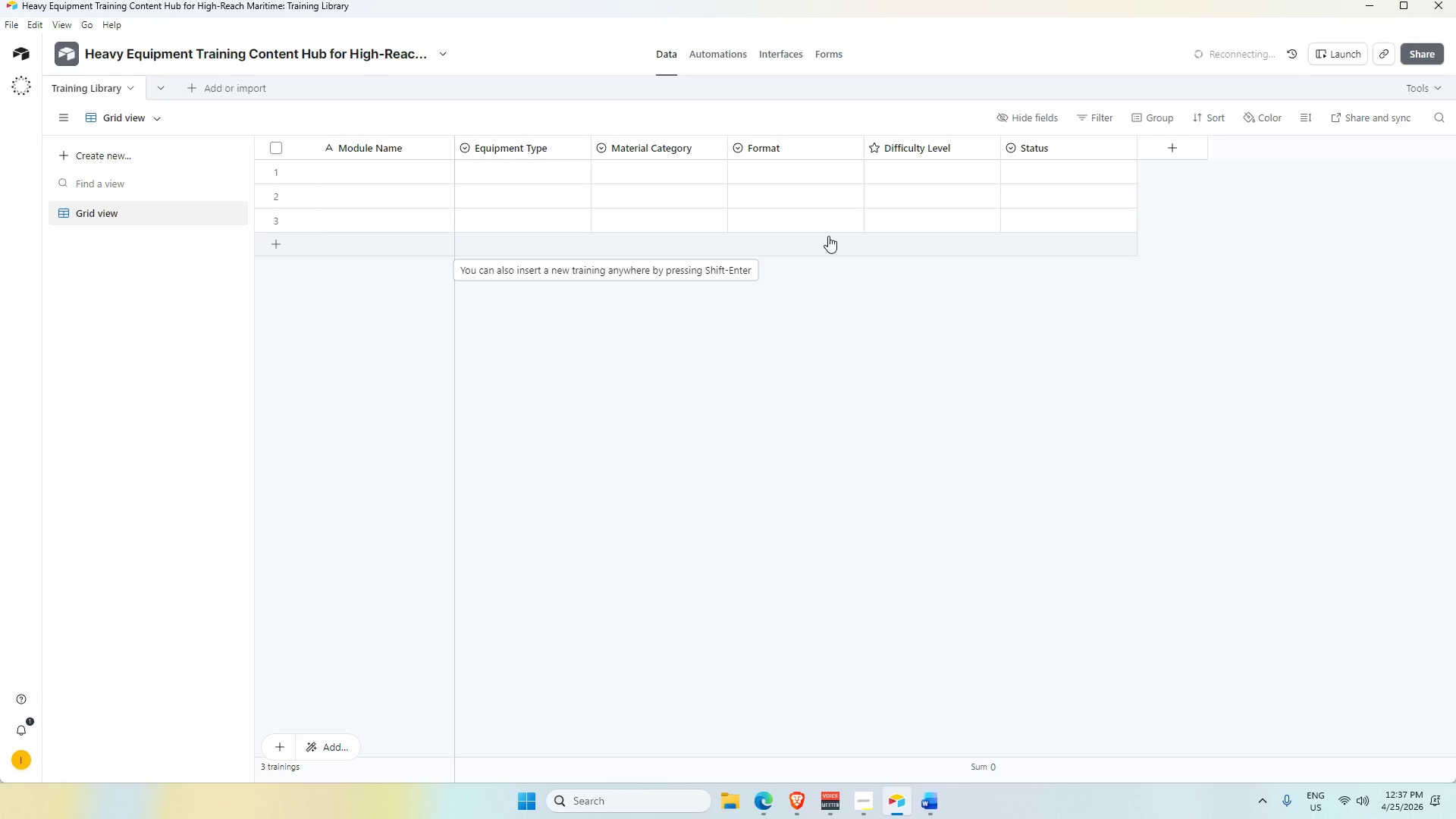 
left_click([866, 808])